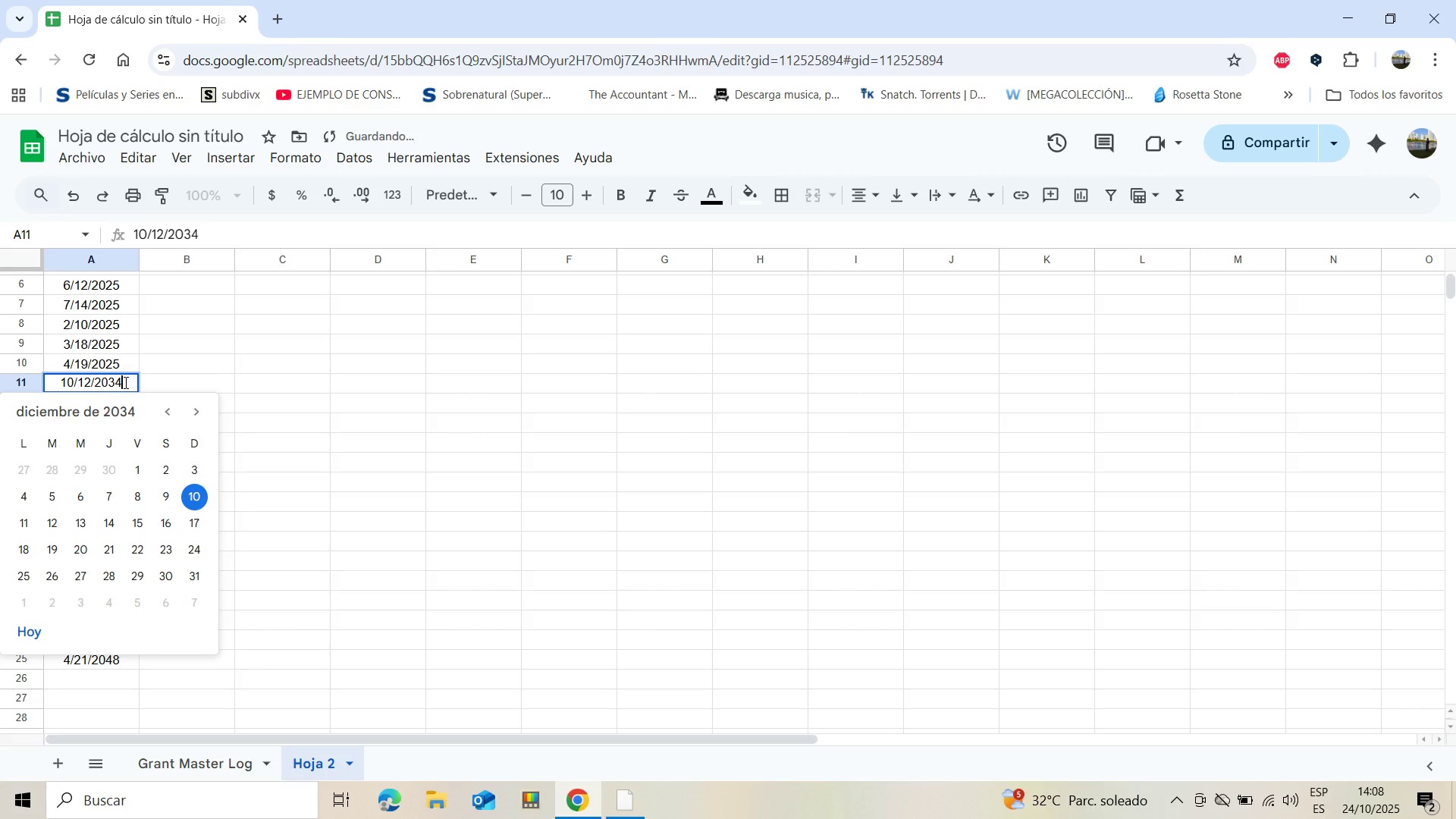 
left_click_drag(start_coordinate=[124, 382], to_coordinate=[110, 380])
 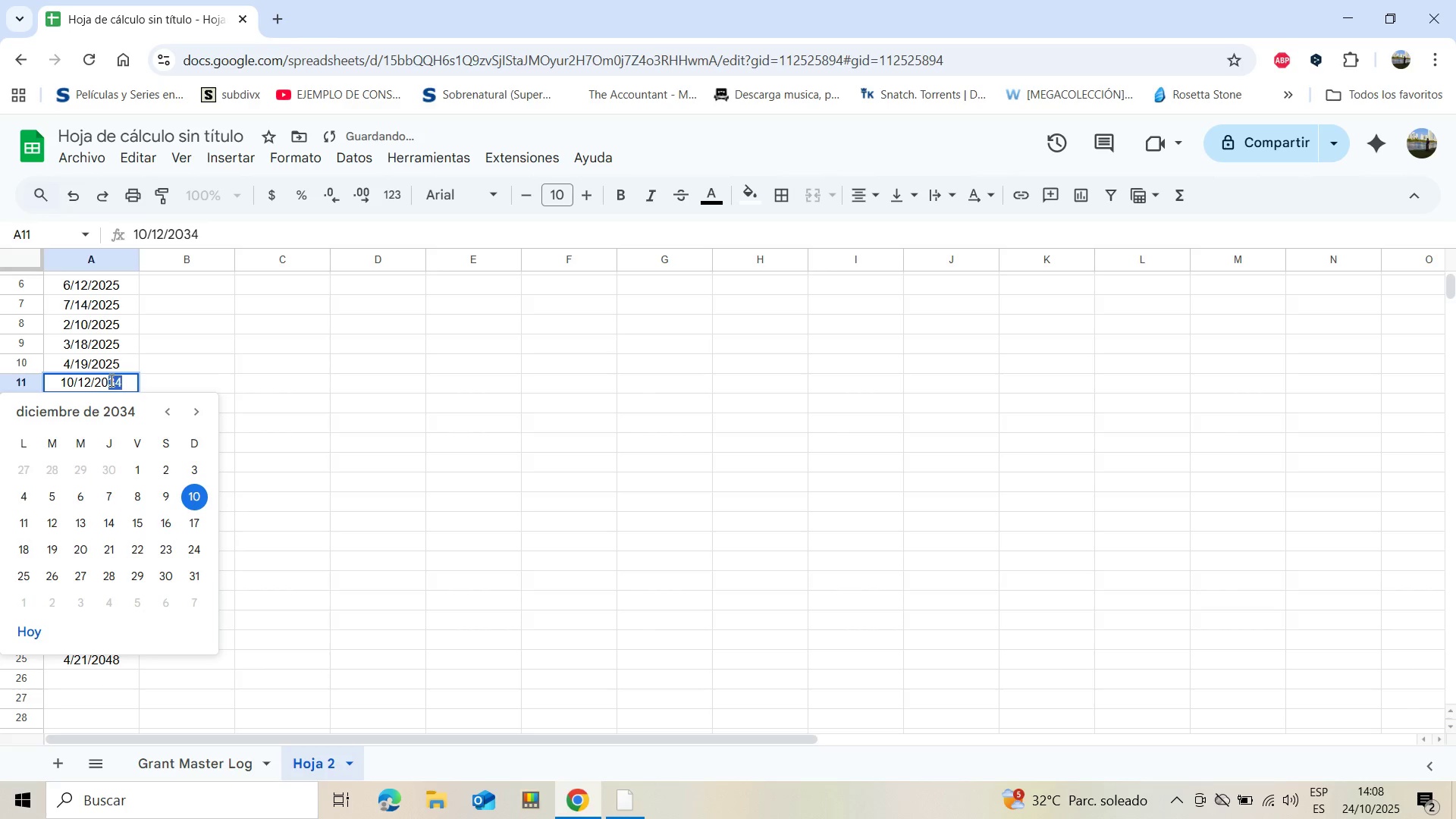 
key(Control+V)
 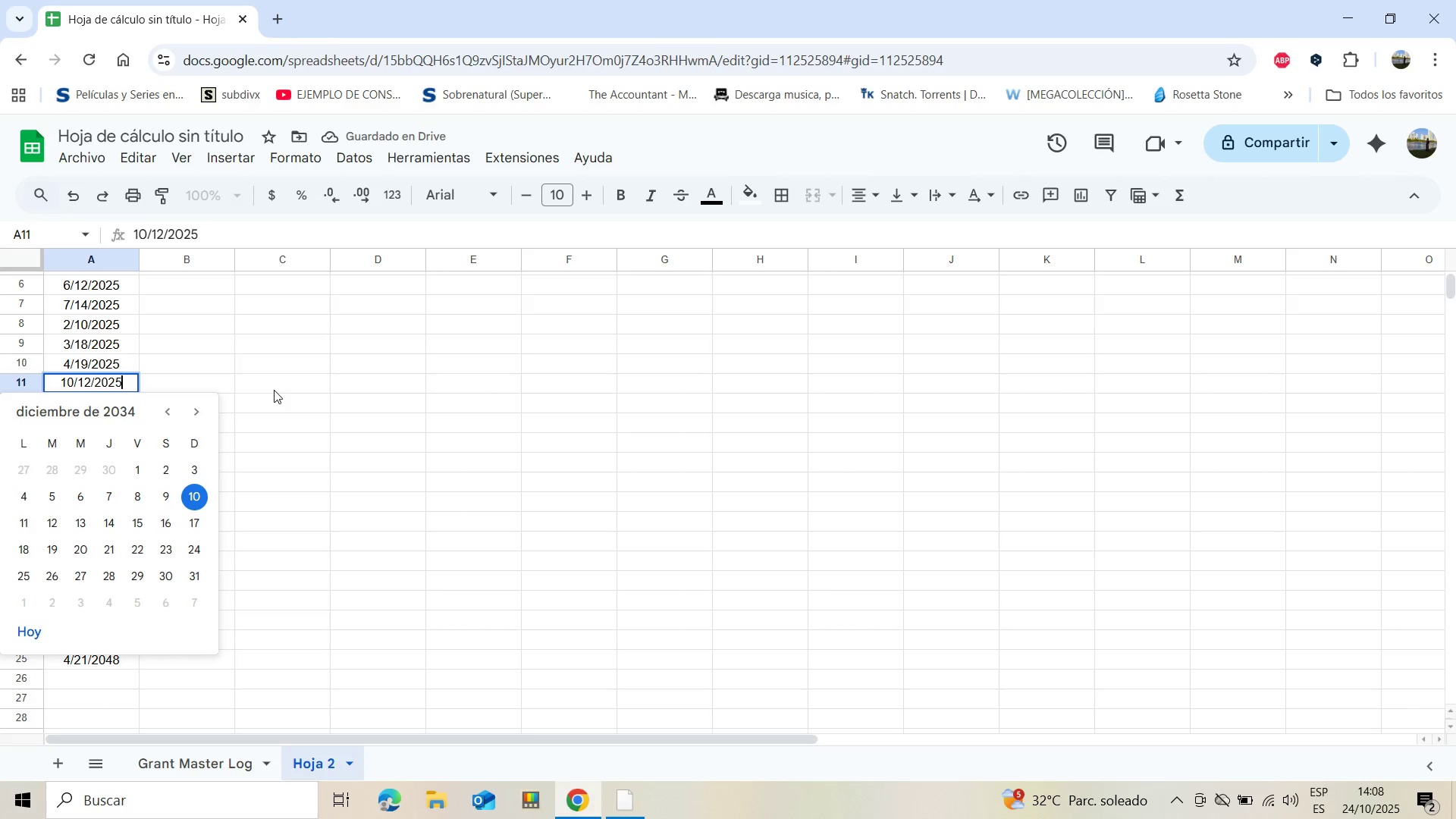 
left_click([274, 390])
 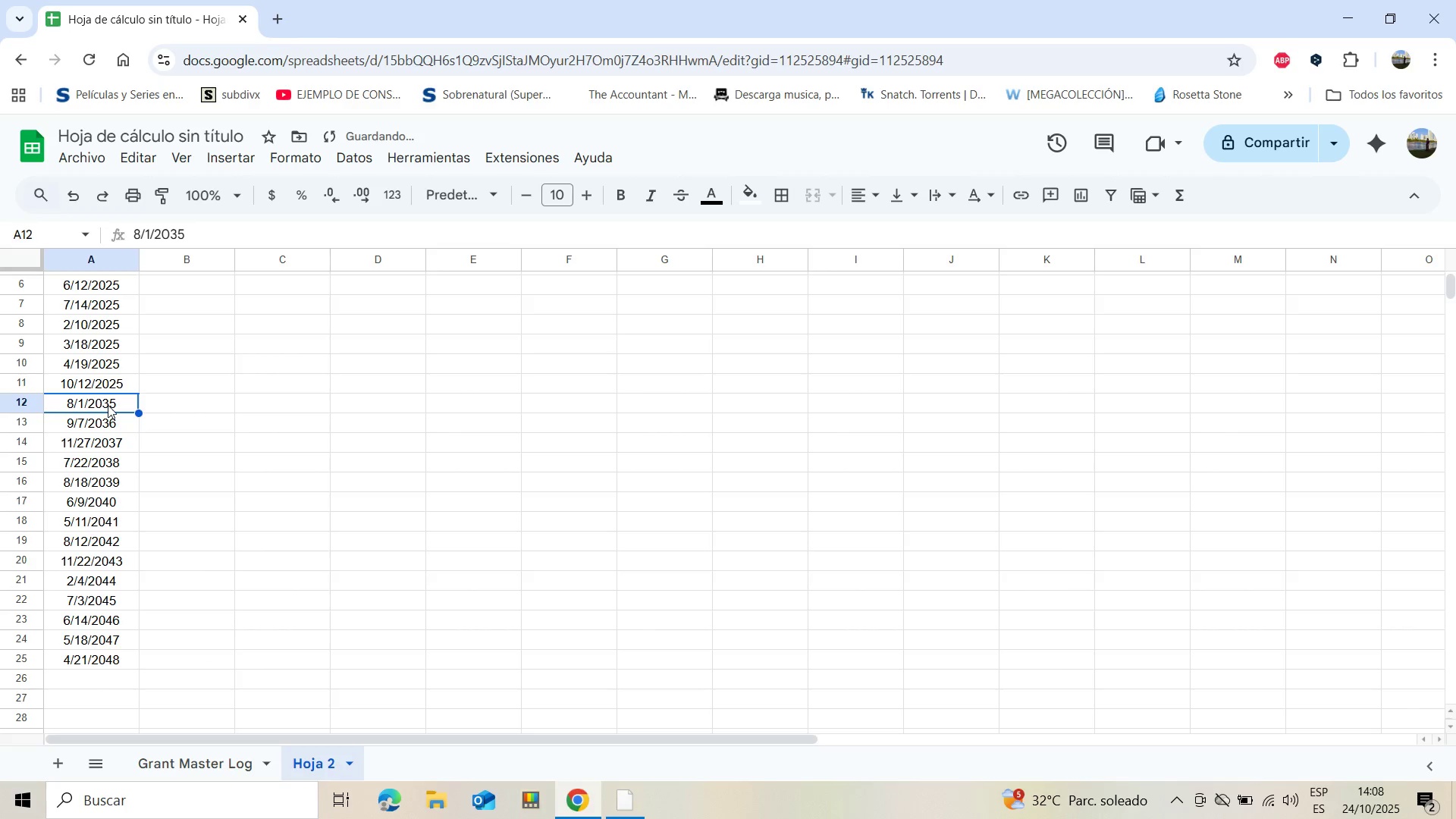 
double_click([108, 405])
 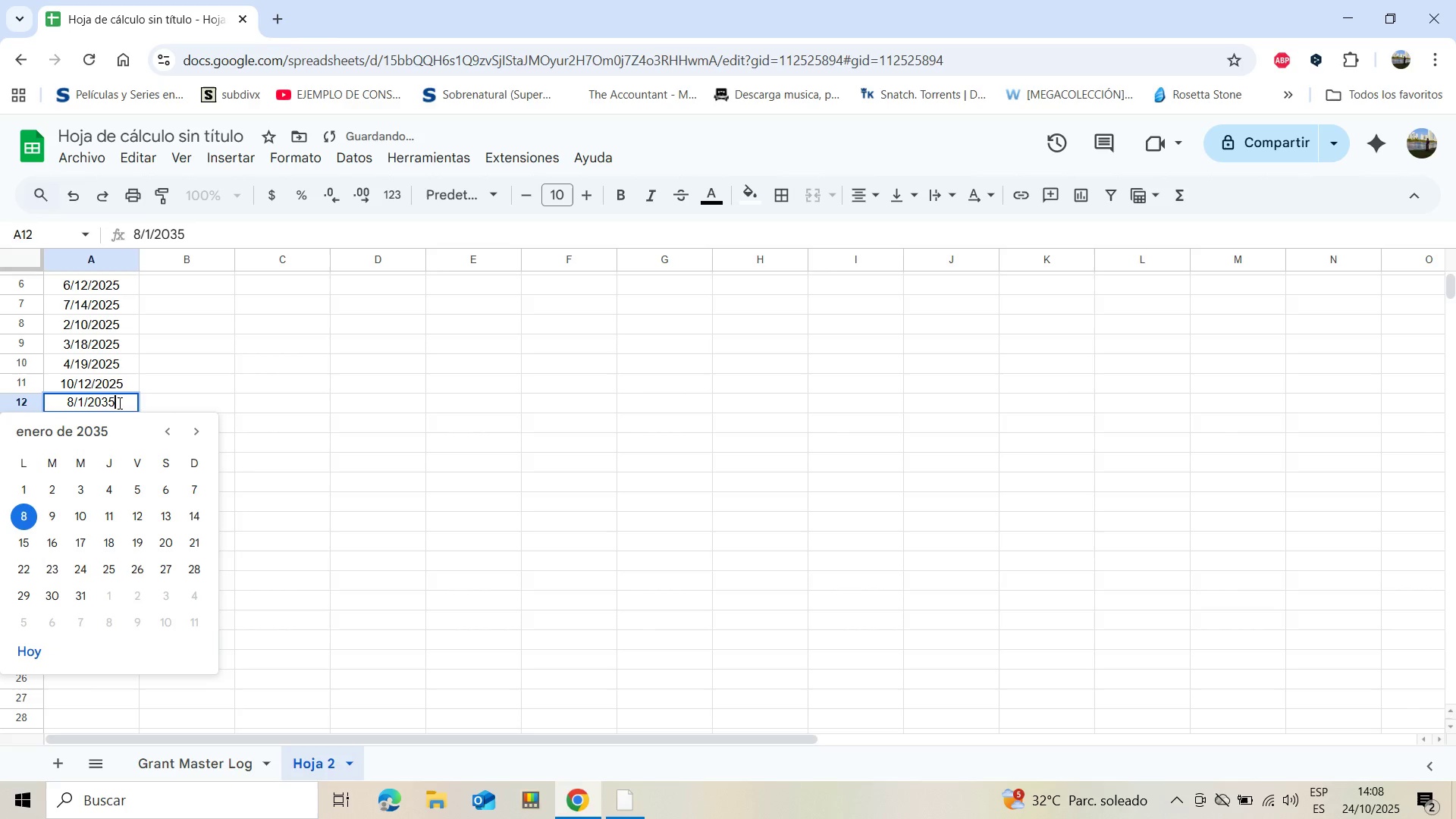 
left_click_drag(start_coordinate=[118, 403], to_coordinate=[104, 398])
 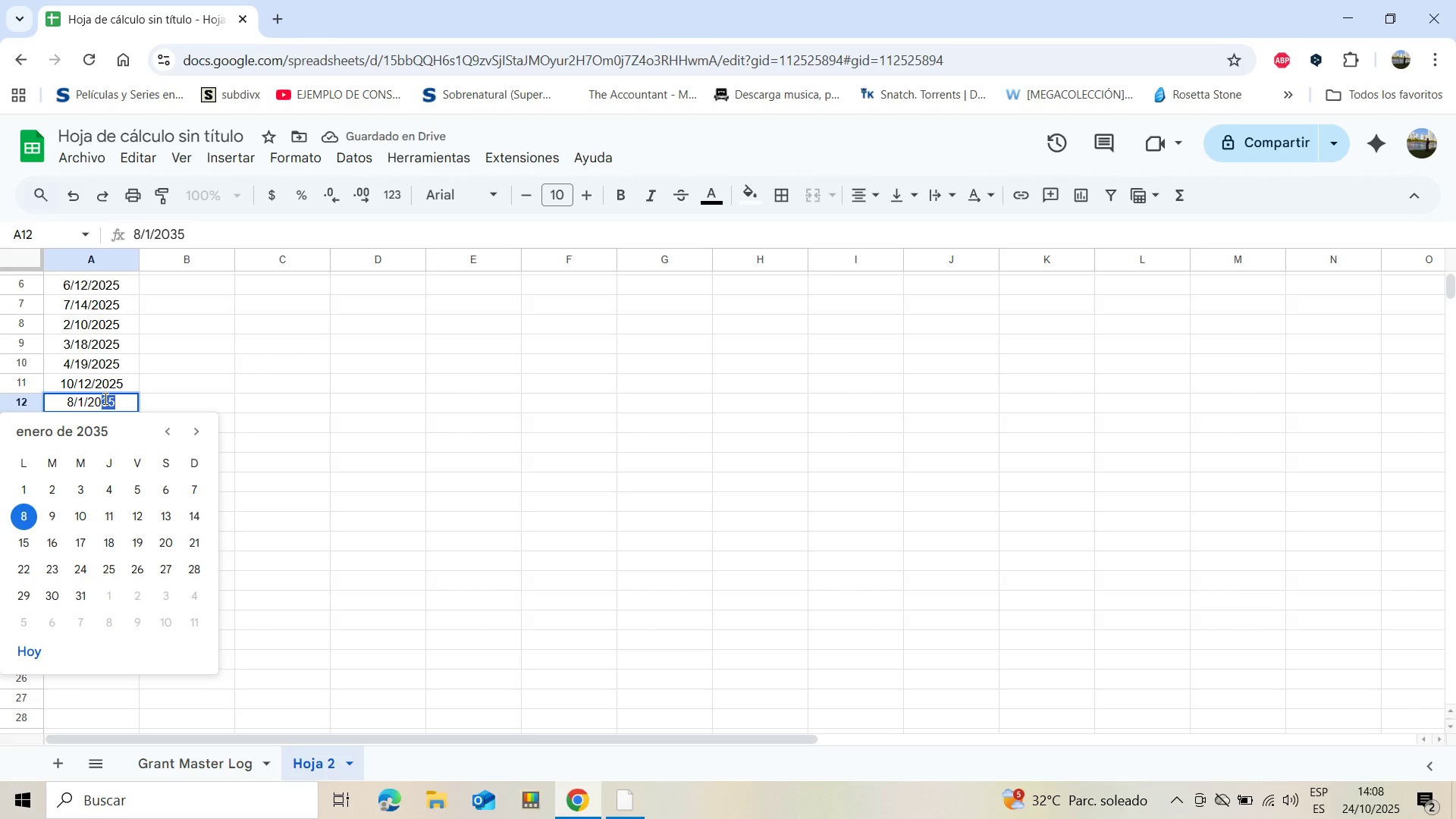 
key(Control+V)
 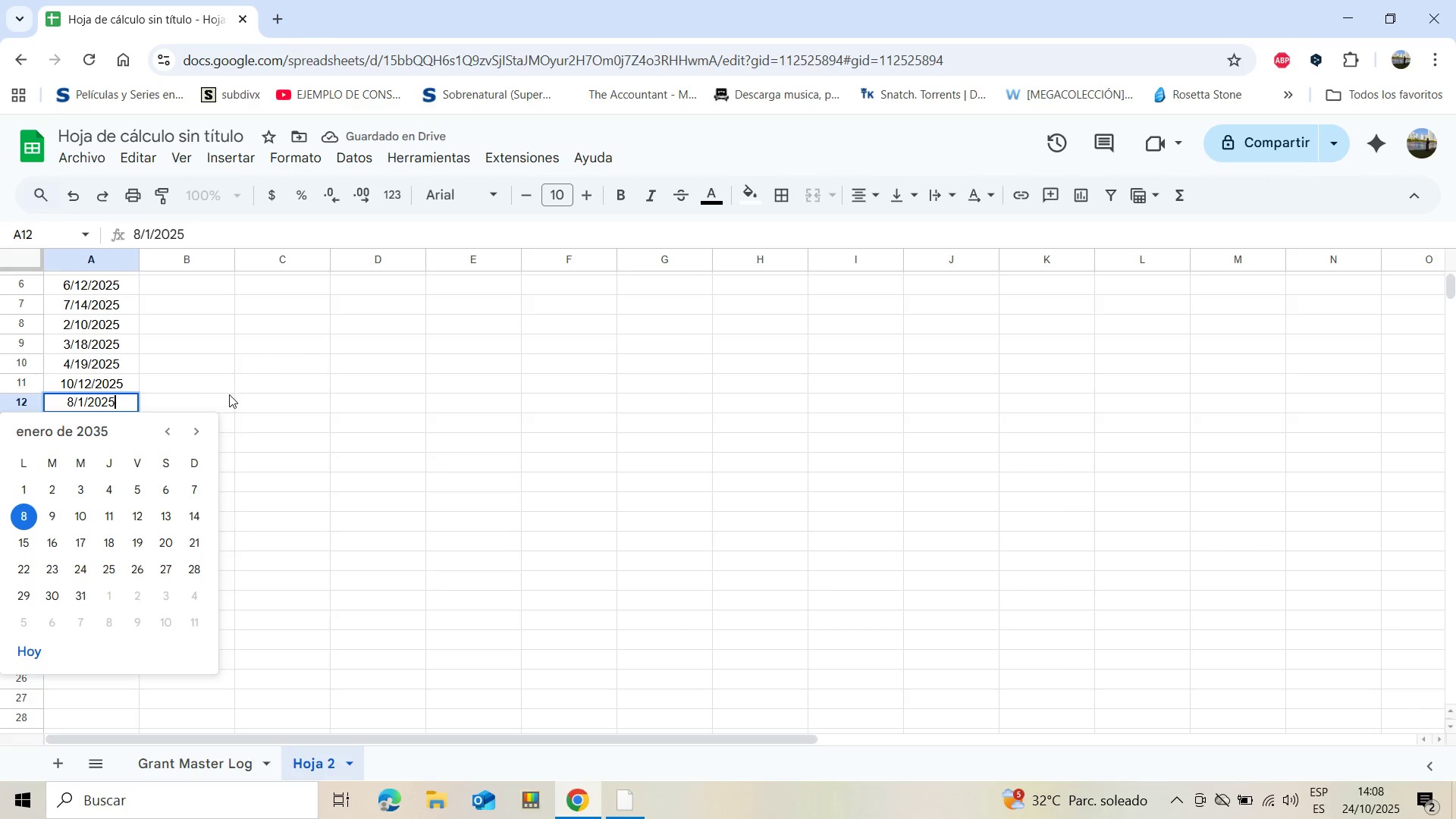 
left_click([229, 394])
 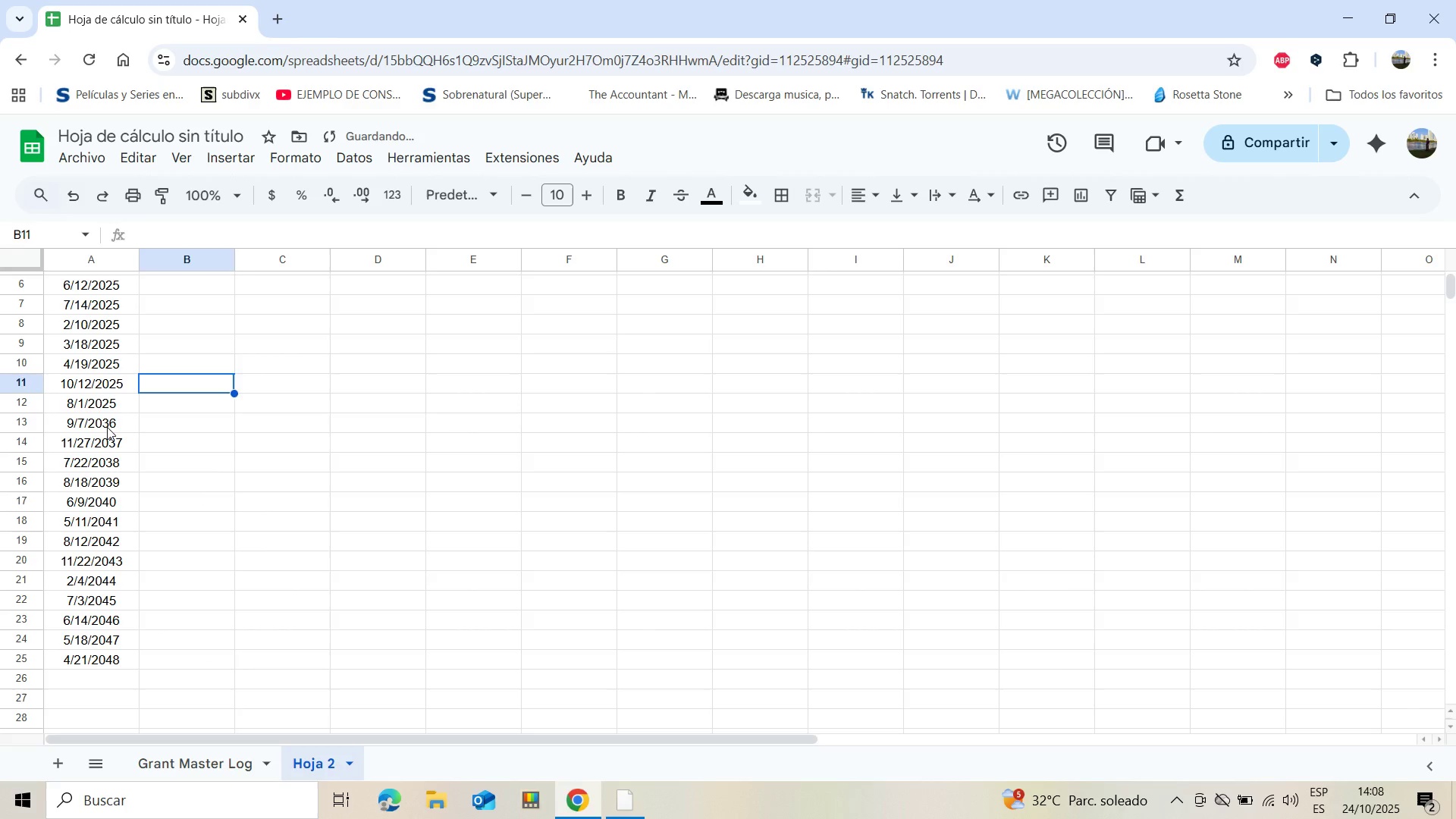 
left_click([107, 427])
 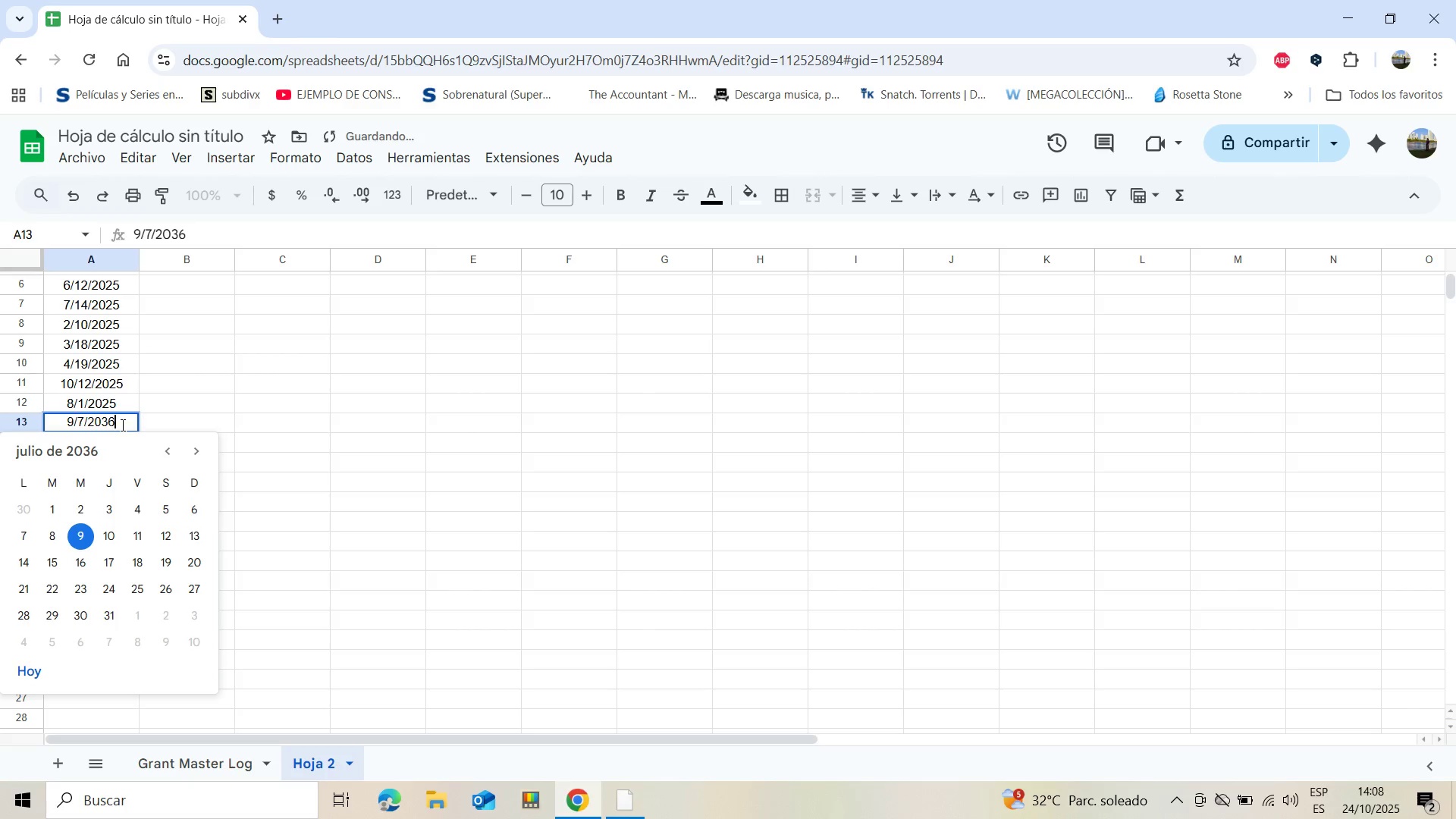 
left_click_drag(start_coordinate=[121, 425], to_coordinate=[103, 416])
 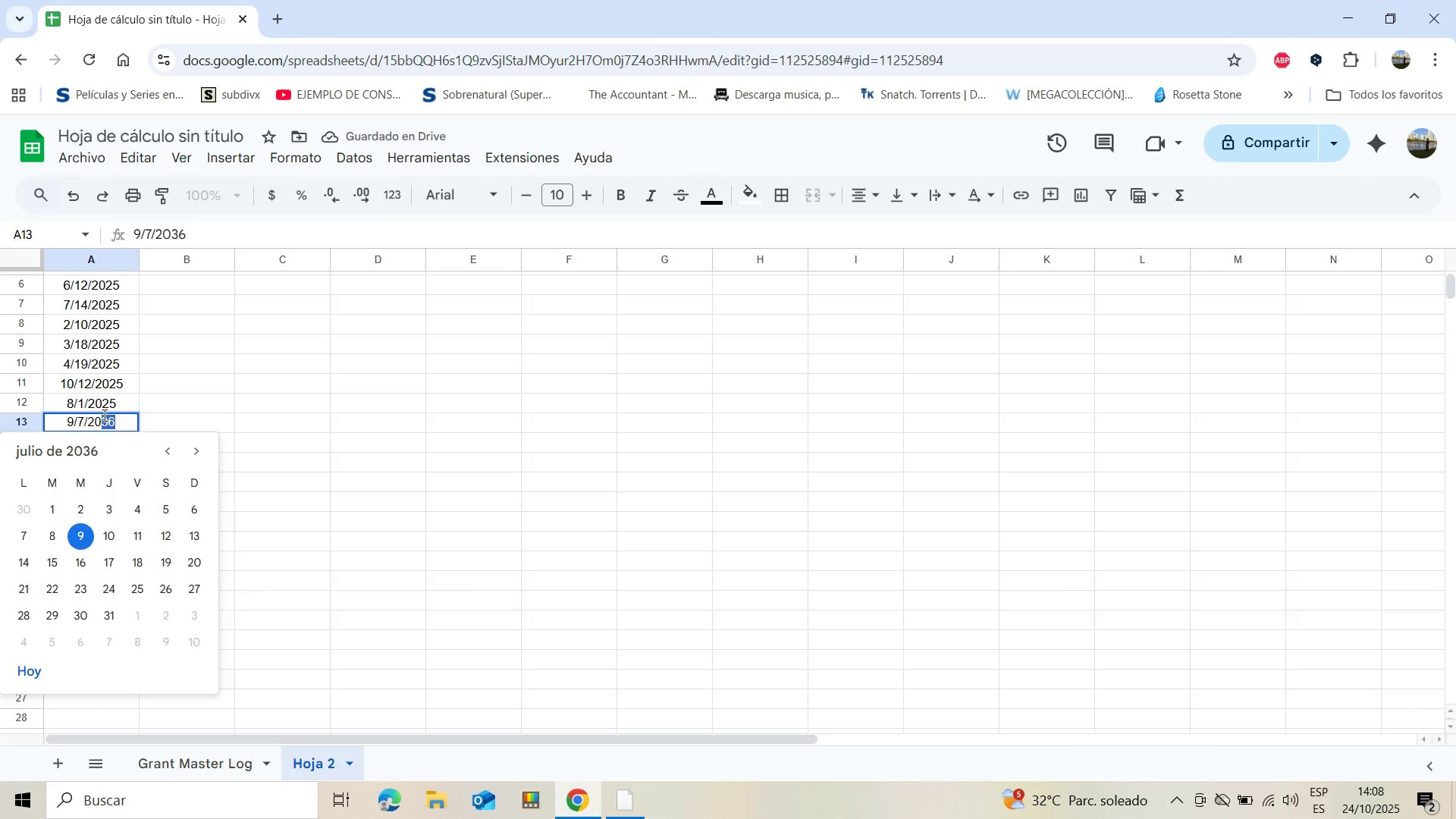 
key(Control+V)
 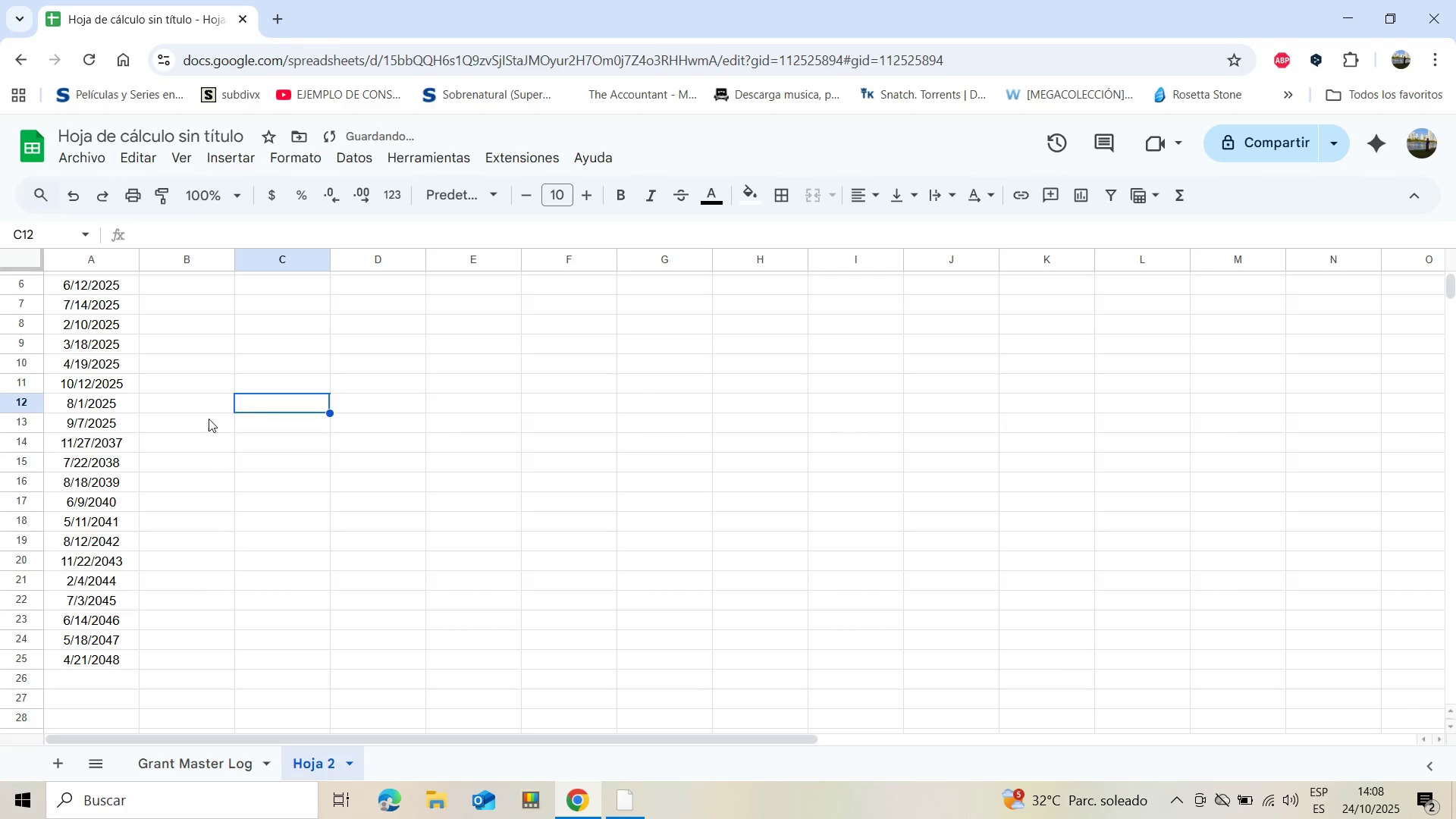 
scroll: coordinate [207, 420], scroll_direction: down, amount: 1.0
 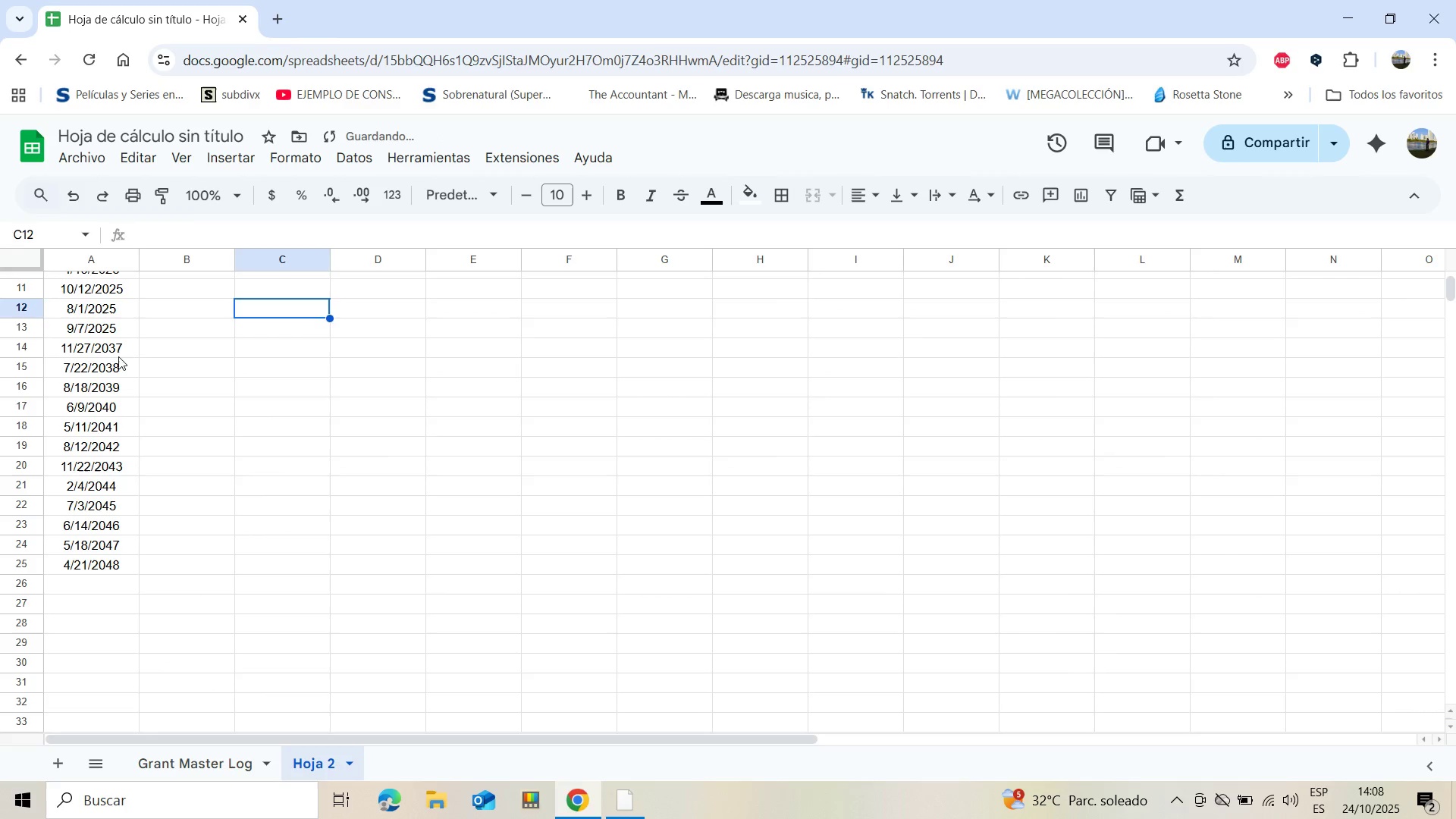 
left_click([115, 350])
 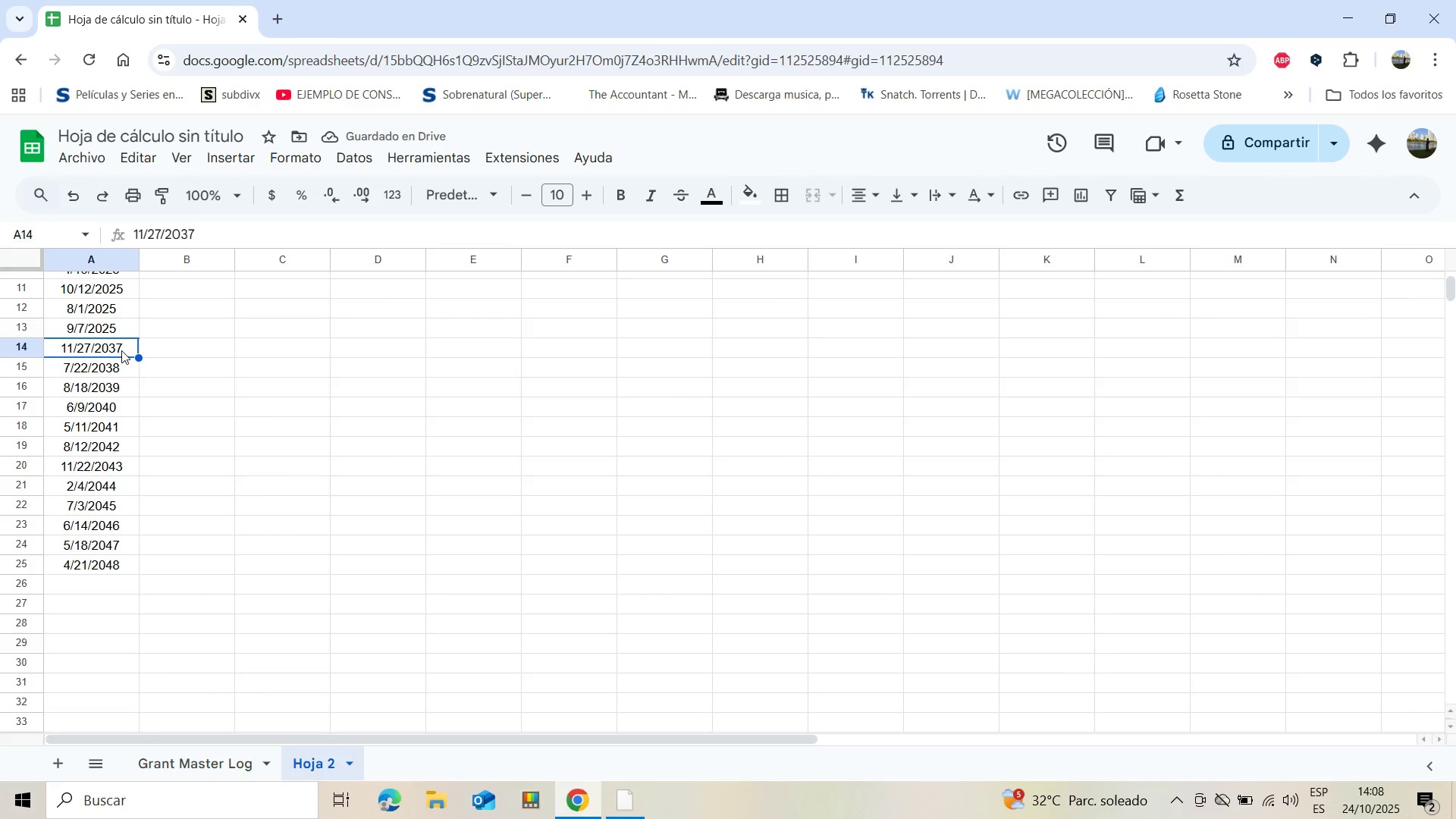 
double_click([121, 350])
 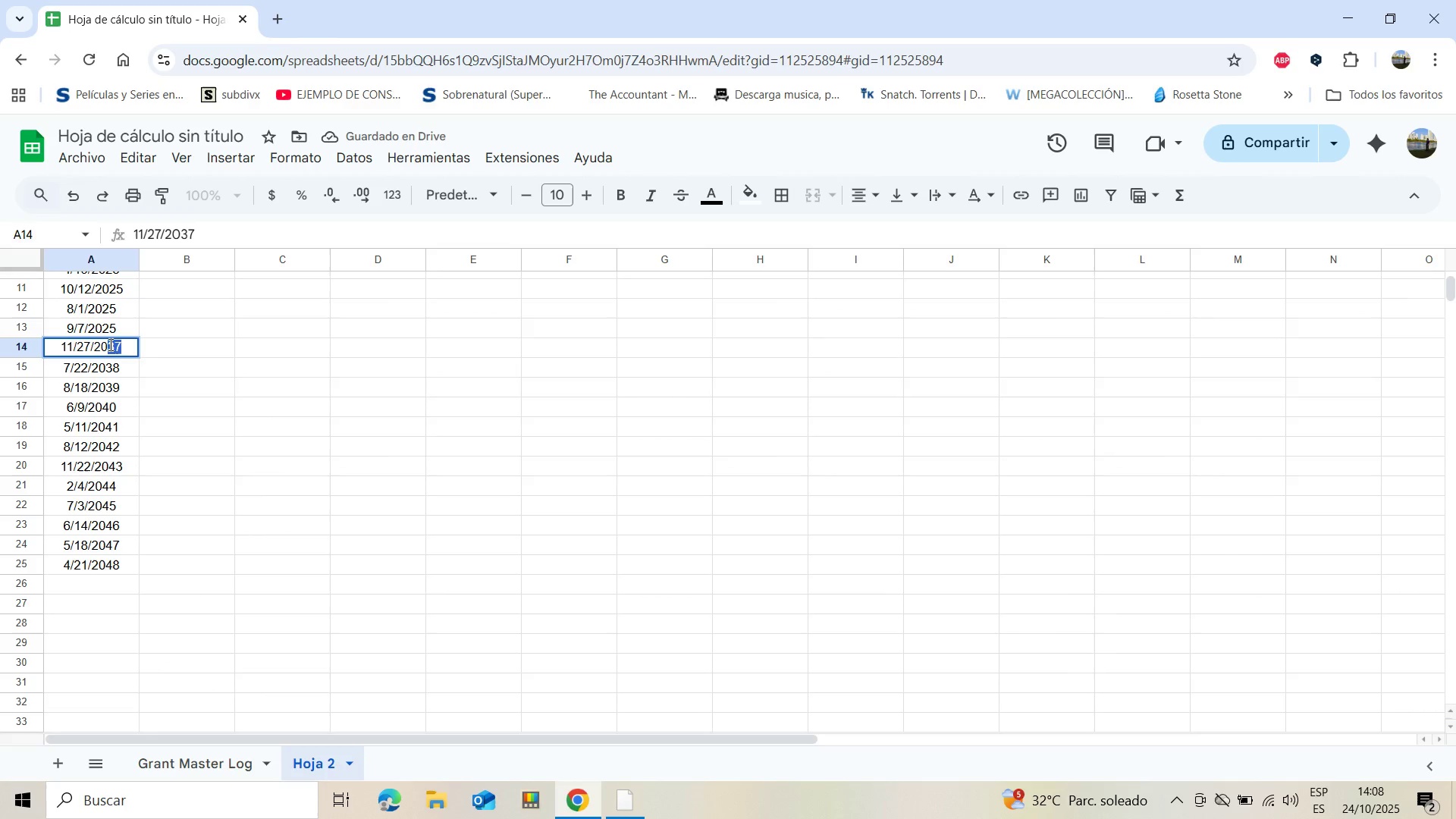 
key(Control+V)
 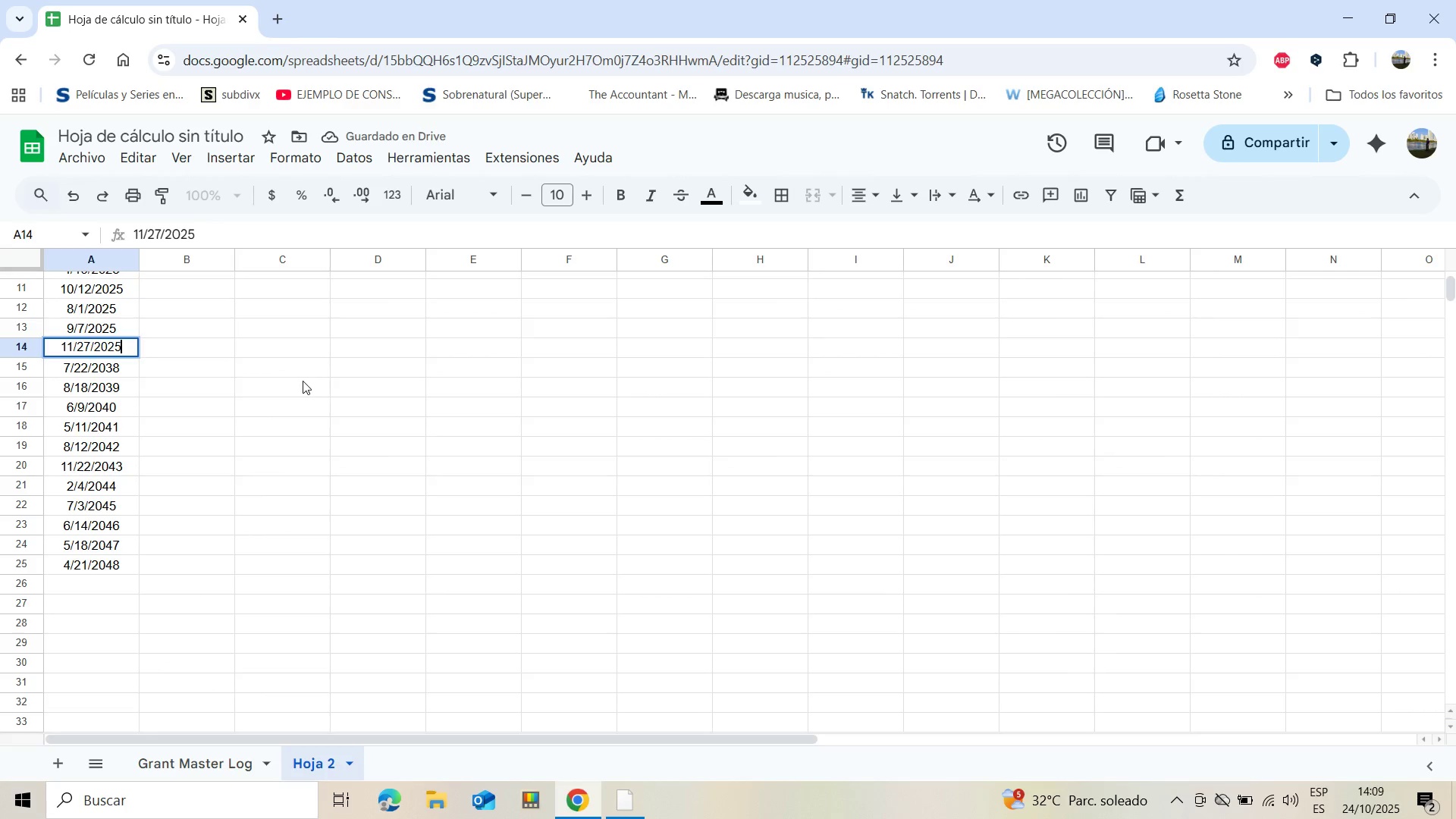 
left_click([303, 381])
 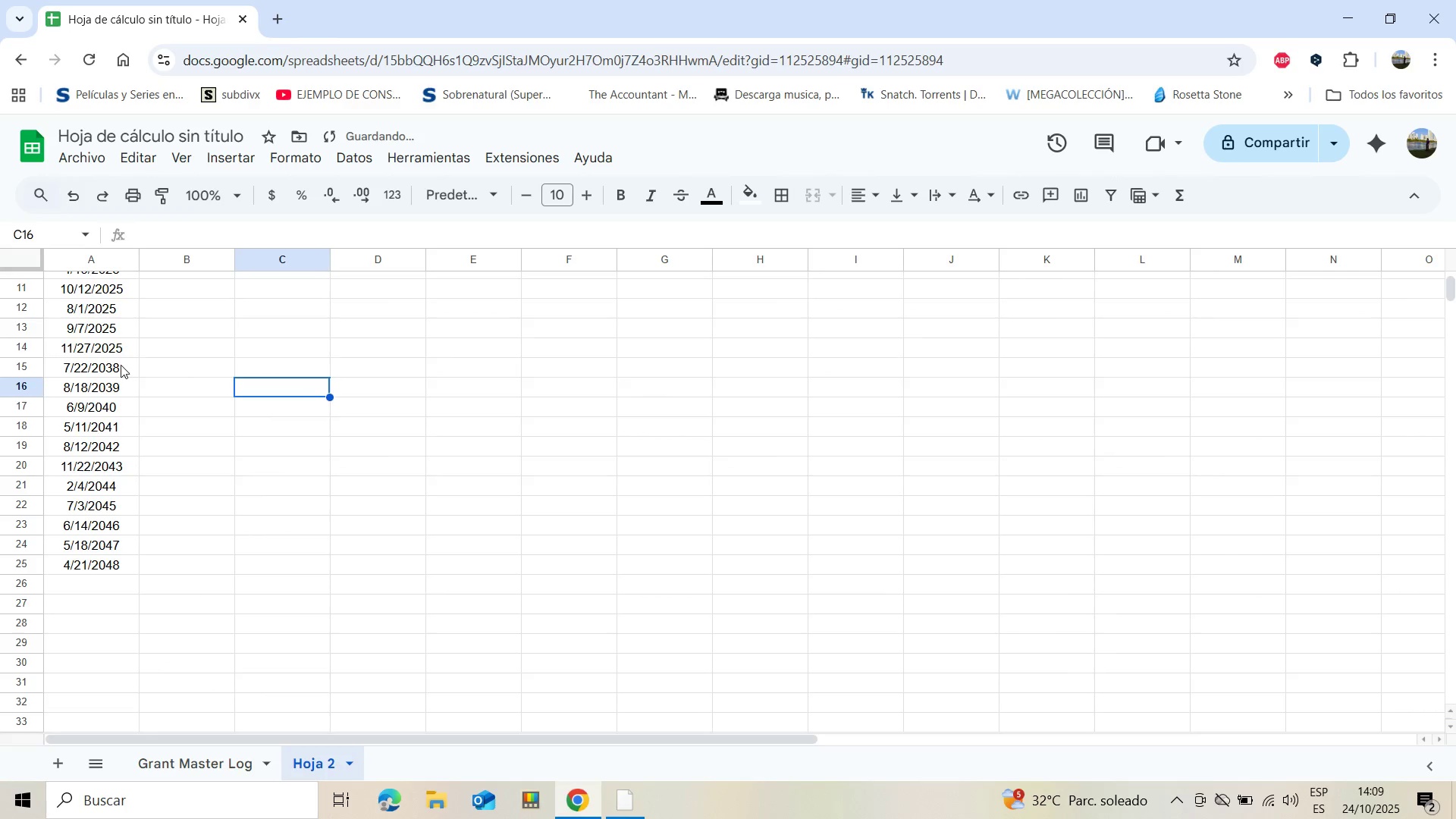 
left_click([121, 365])
 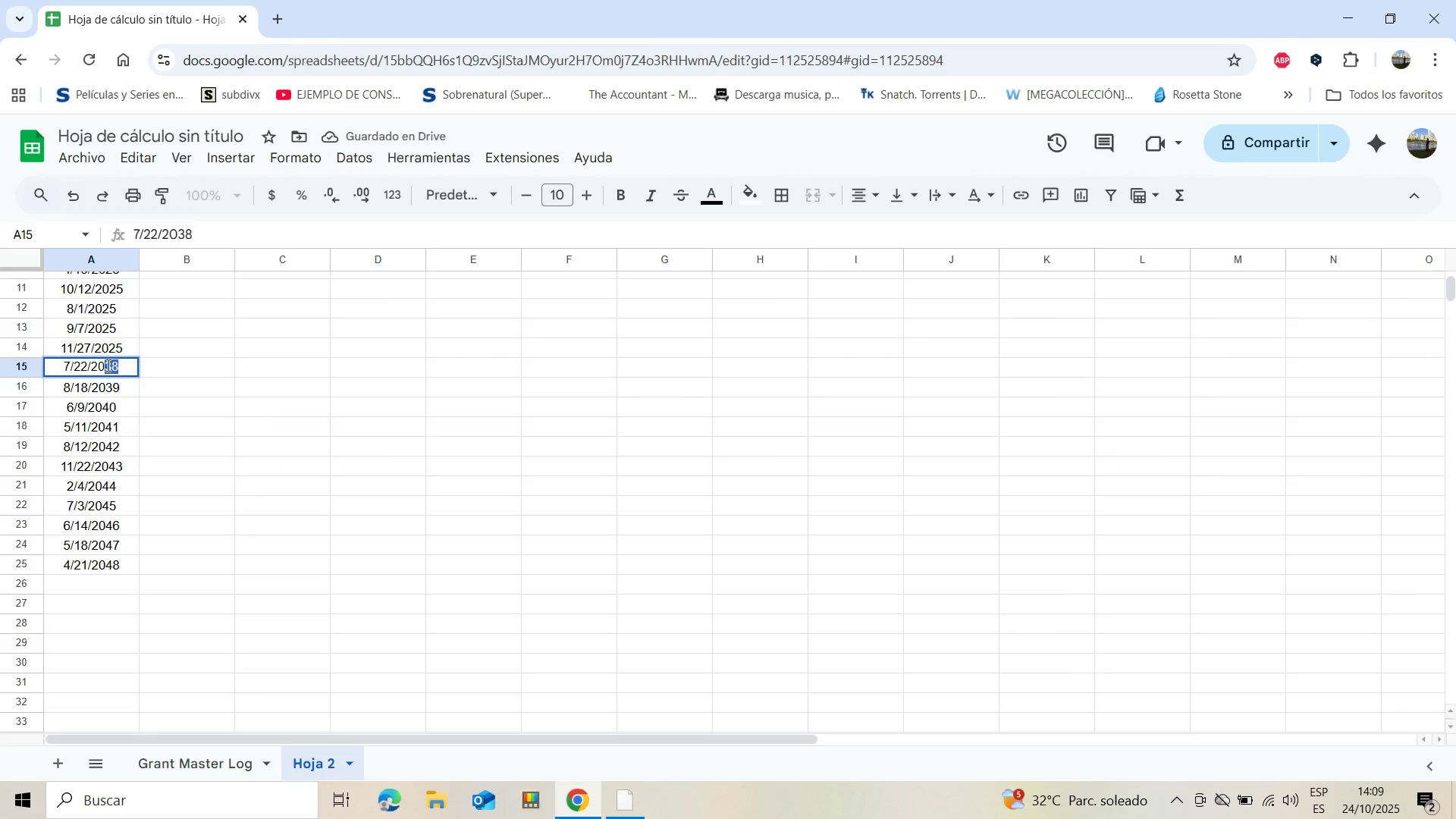 
key(Control+V)
 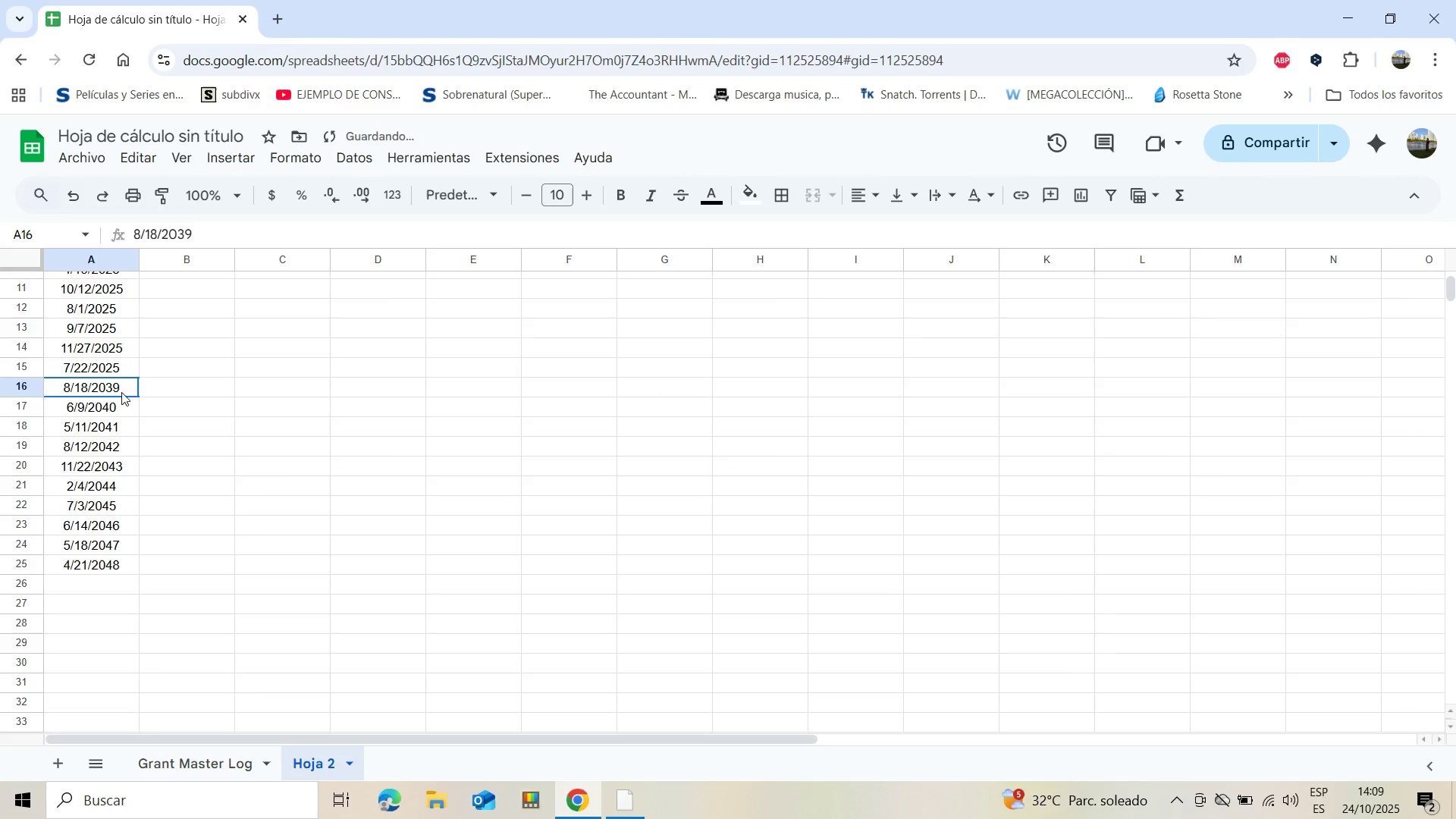 
double_click([121, 392])
 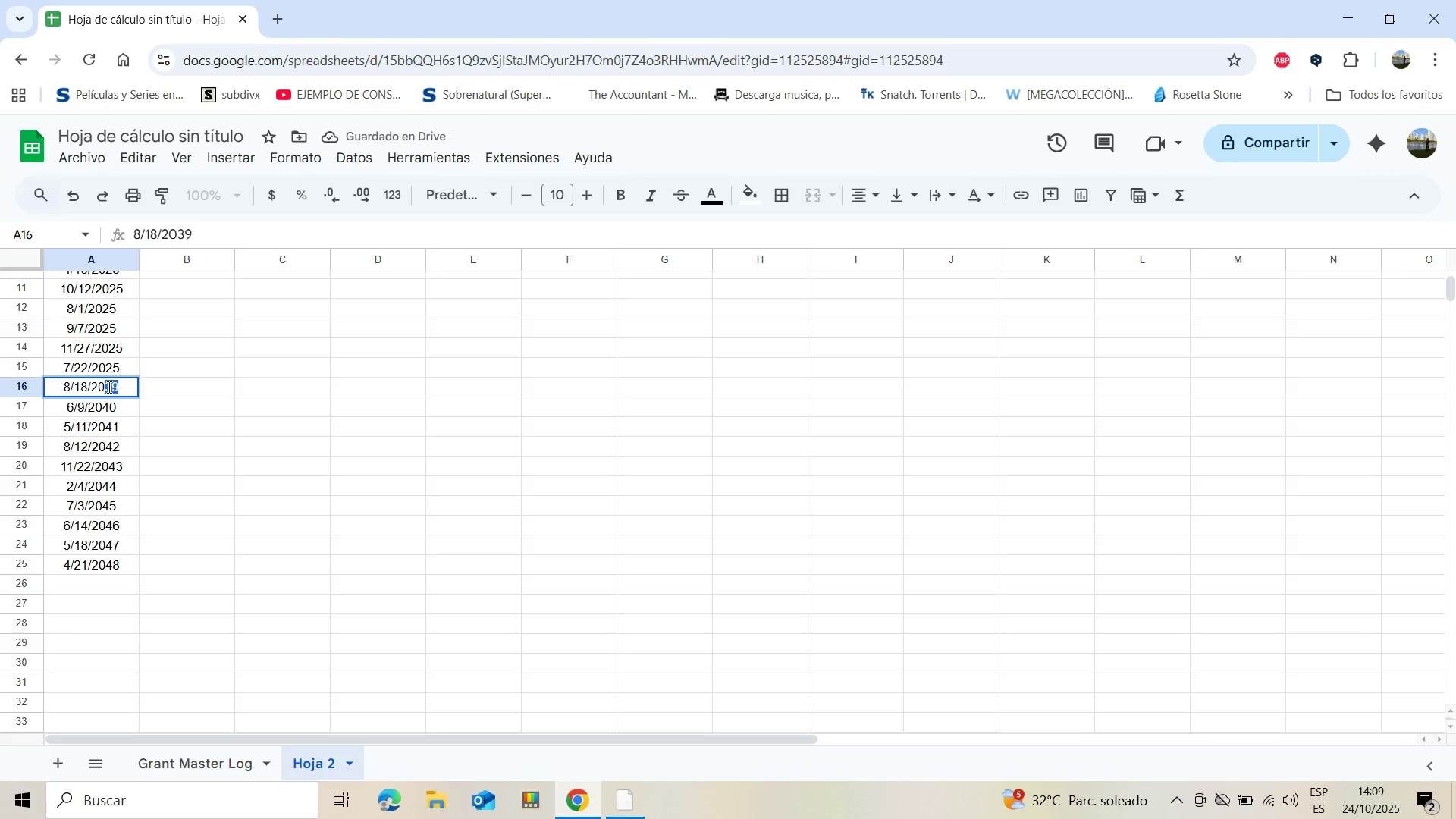 
key(Control+V)
 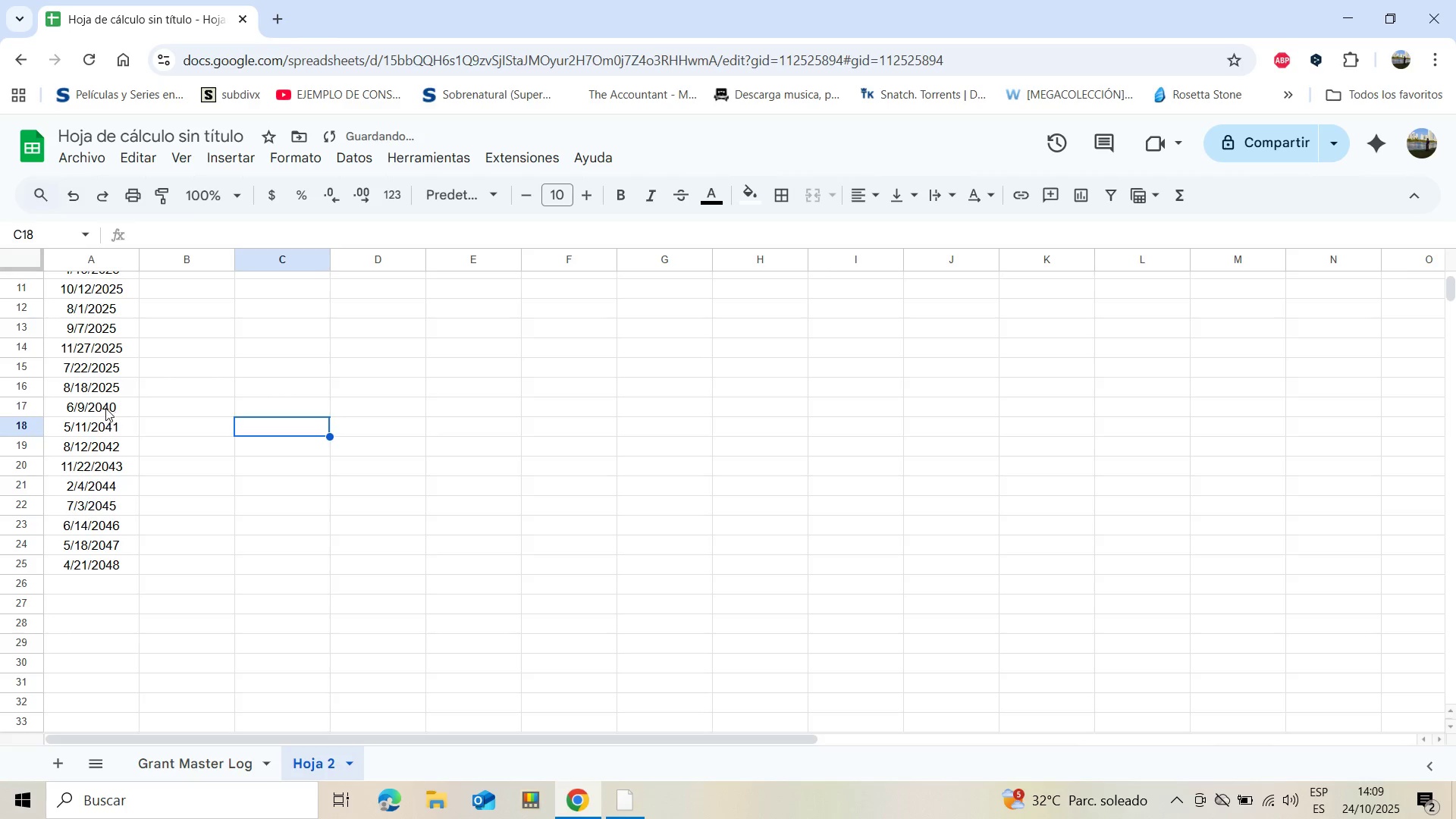 
double_click([105, 408])
 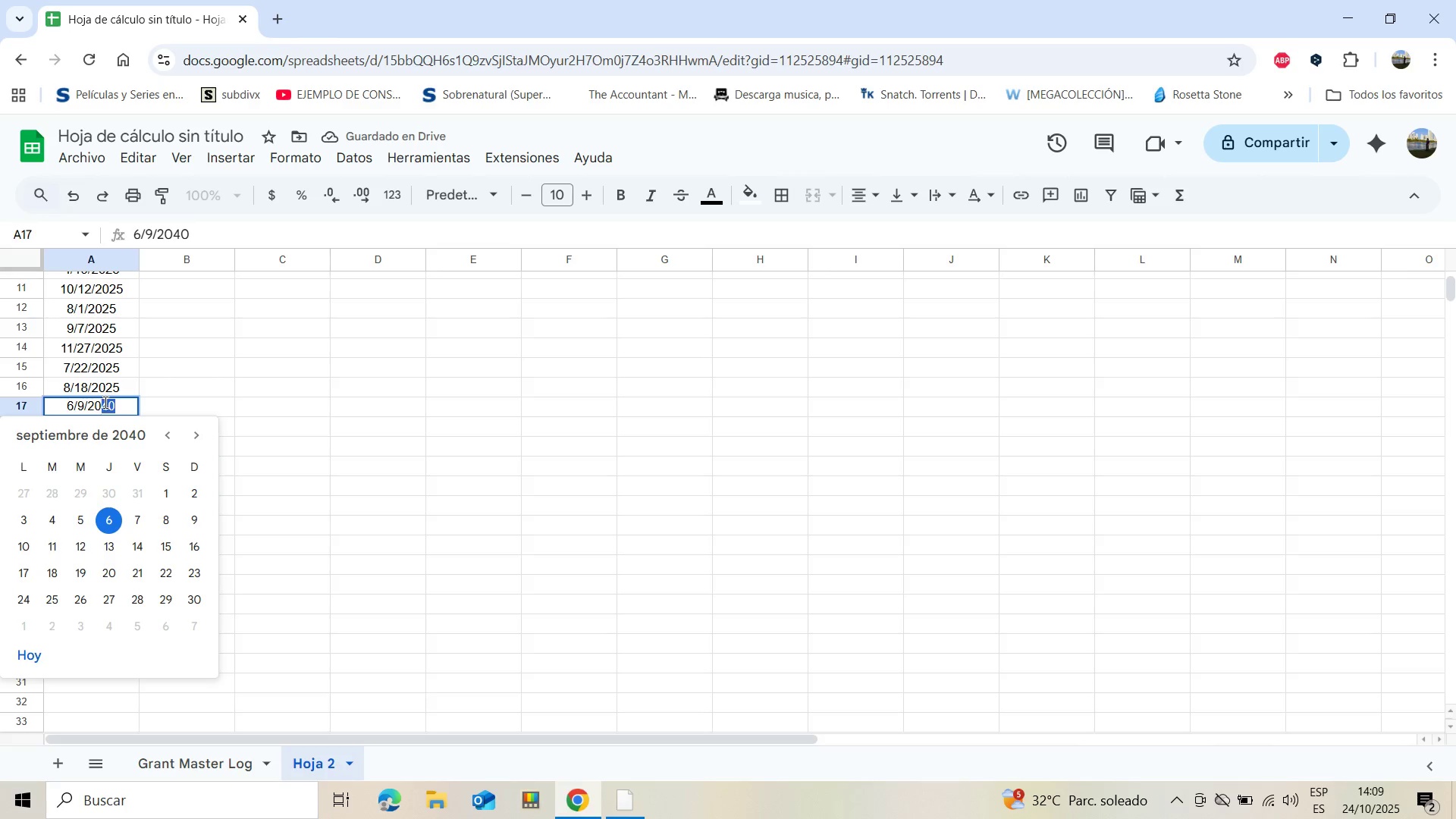 
key(Control+V)
 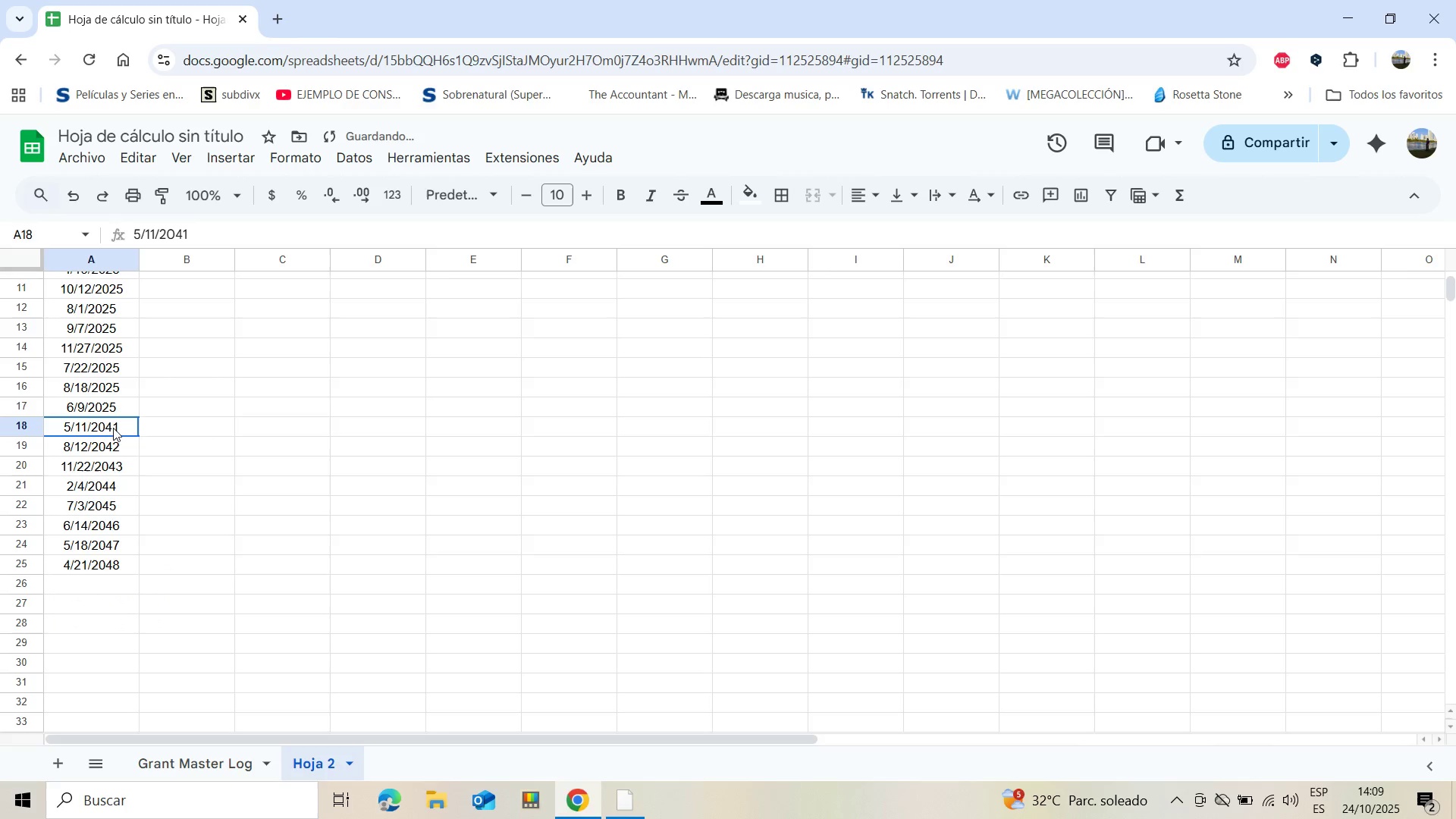 
double_click([113, 428])
 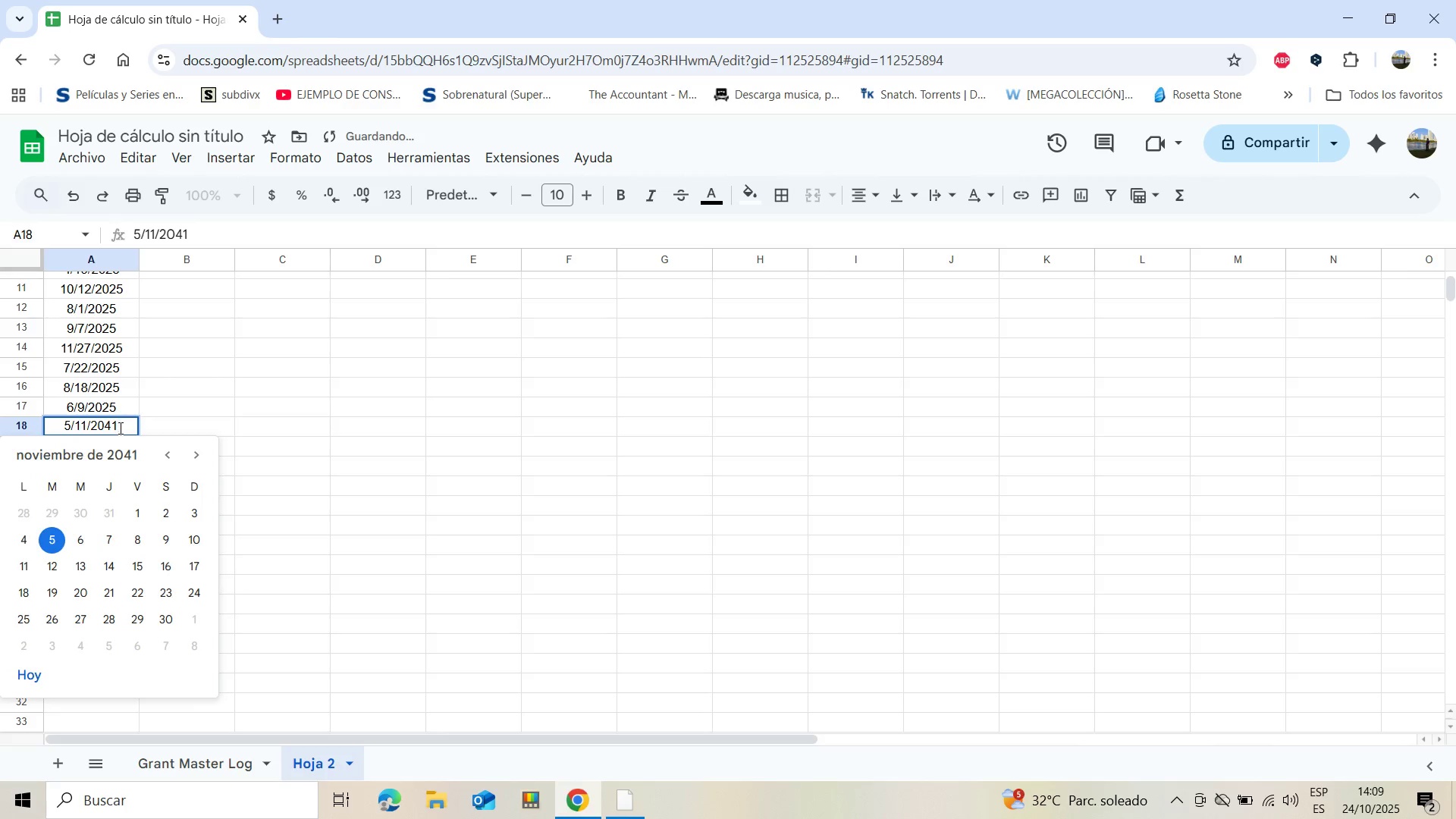 
left_click_drag(start_coordinate=[119, 428], to_coordinate=[106, 425])
 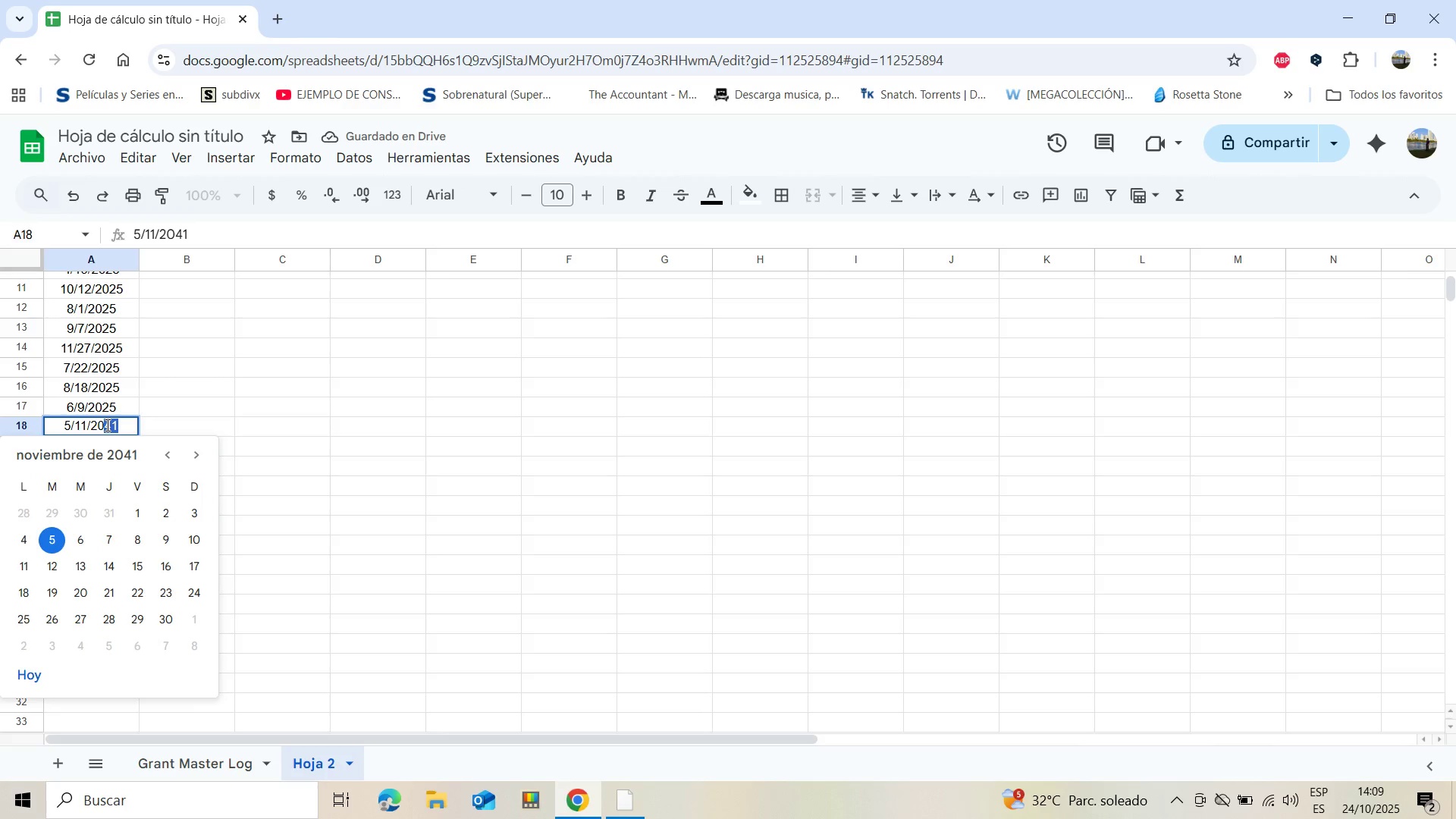 
key(Control+V)
 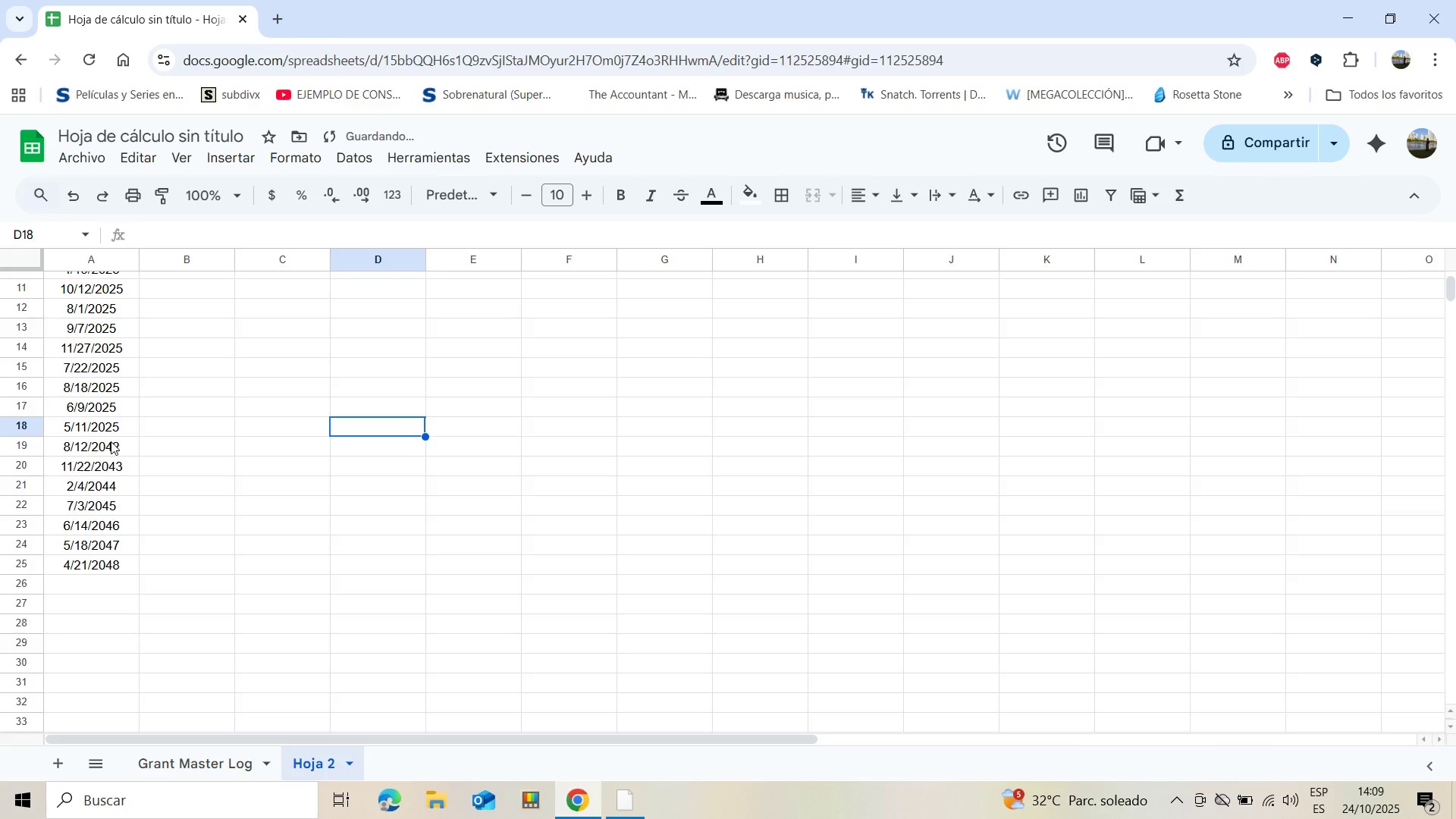 
double_click([109, 441])
 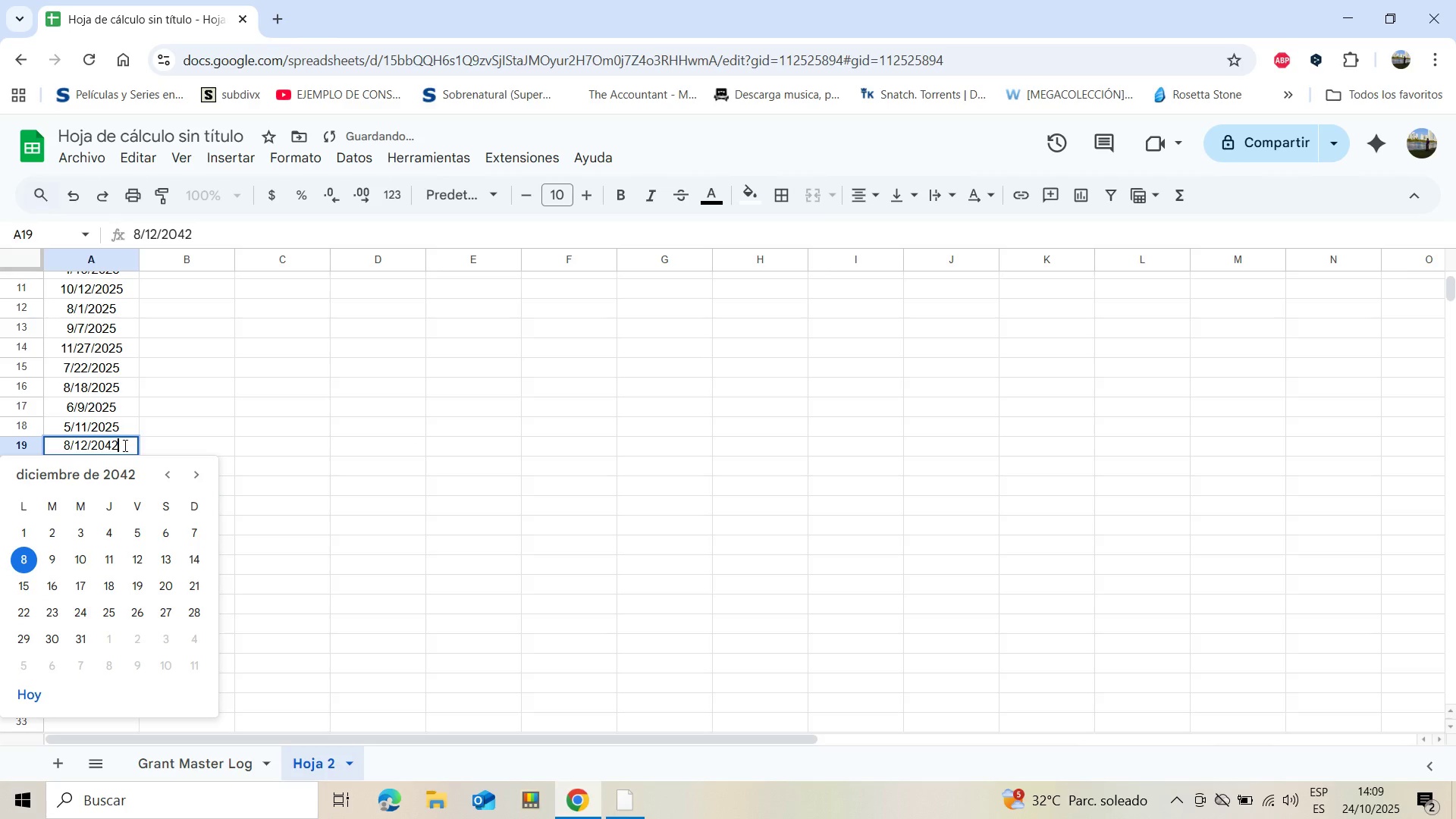 
left_click_drag(start_coordinate=[124, 445], to_coordinate=[106, 444])
 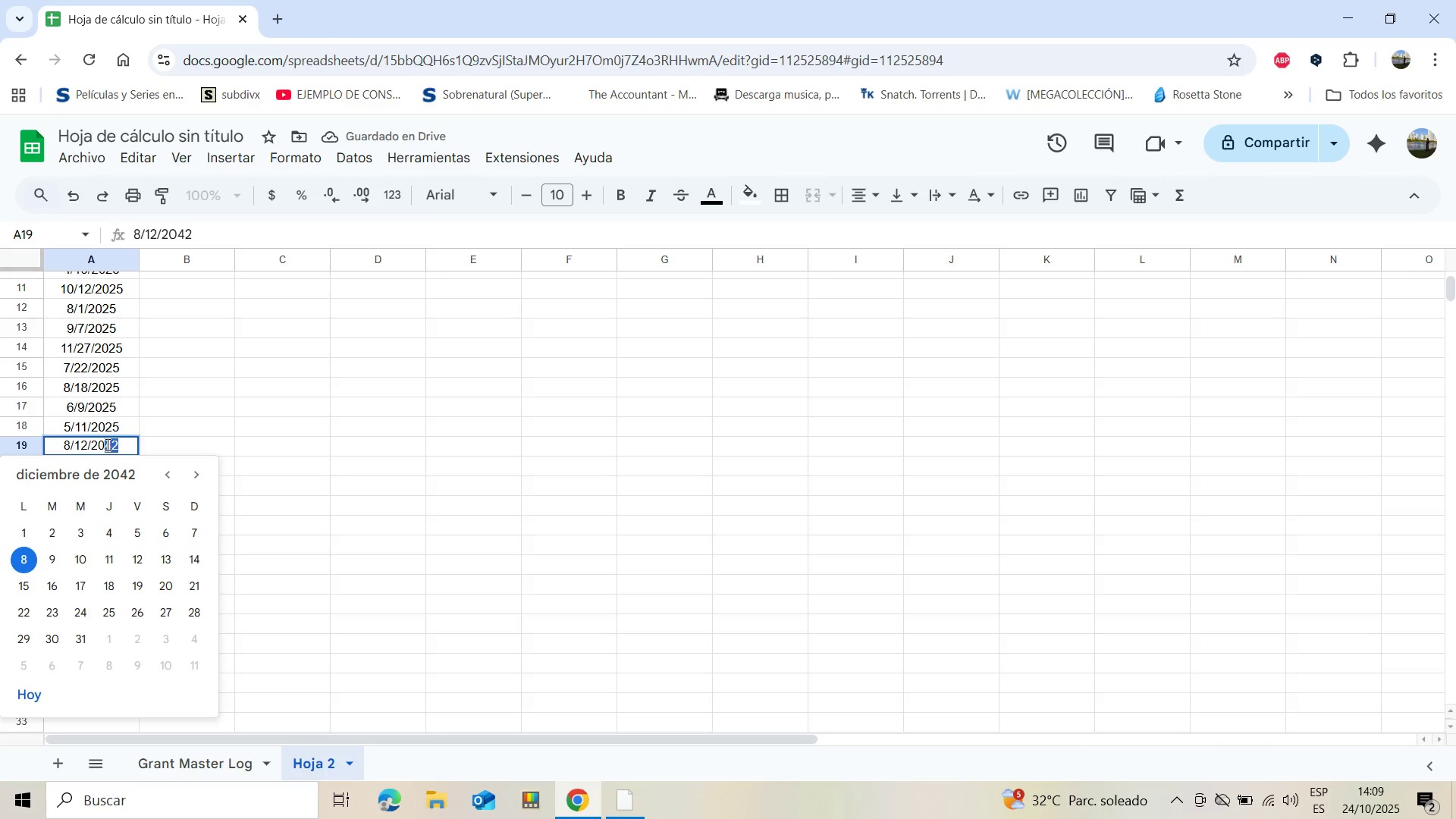 
key(Control+V)
 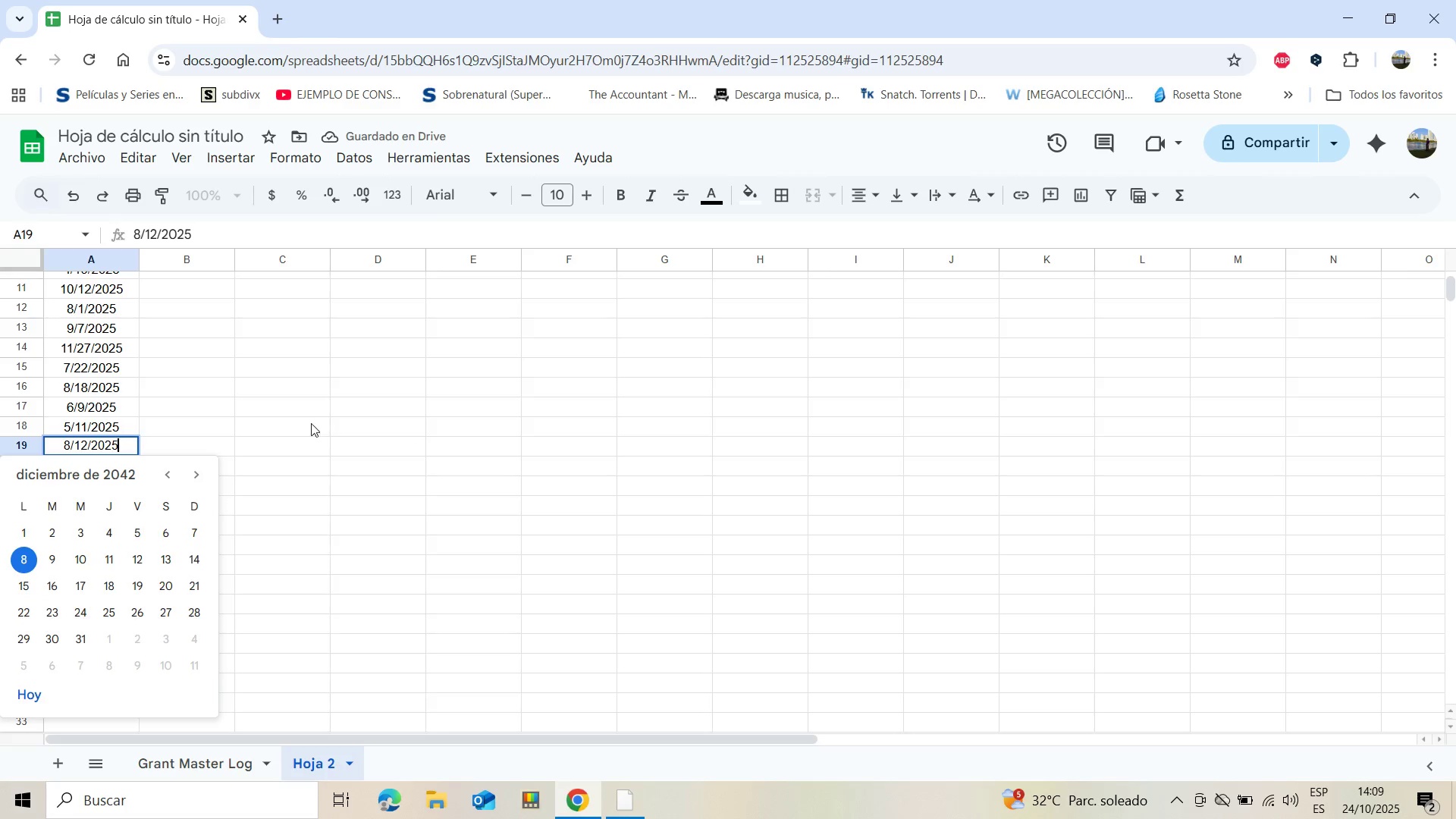 
left_click([311, 423])
 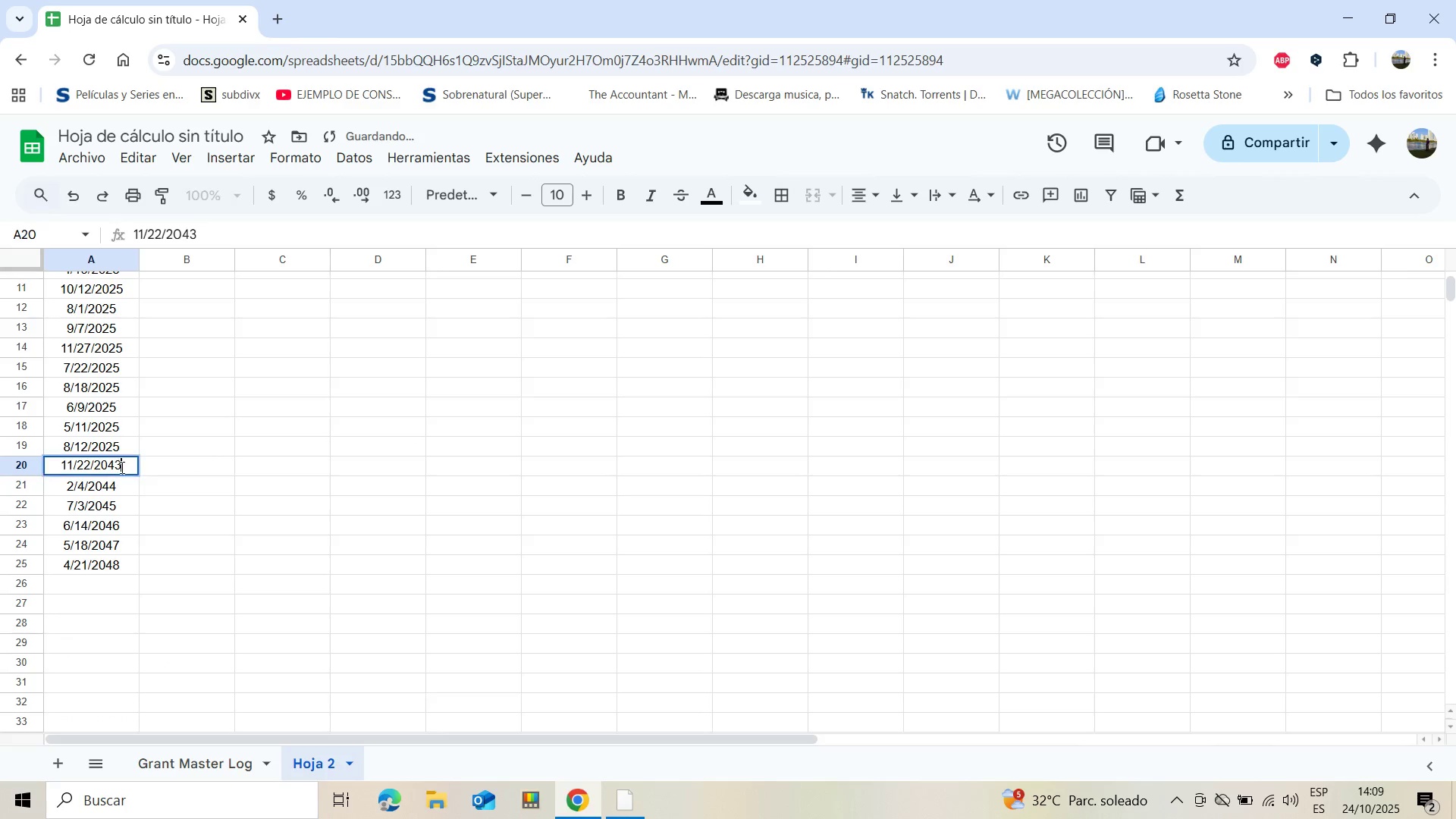 
left_click_drag(start_coordinate=[125, 466], to_coordinate=[109, 465])
 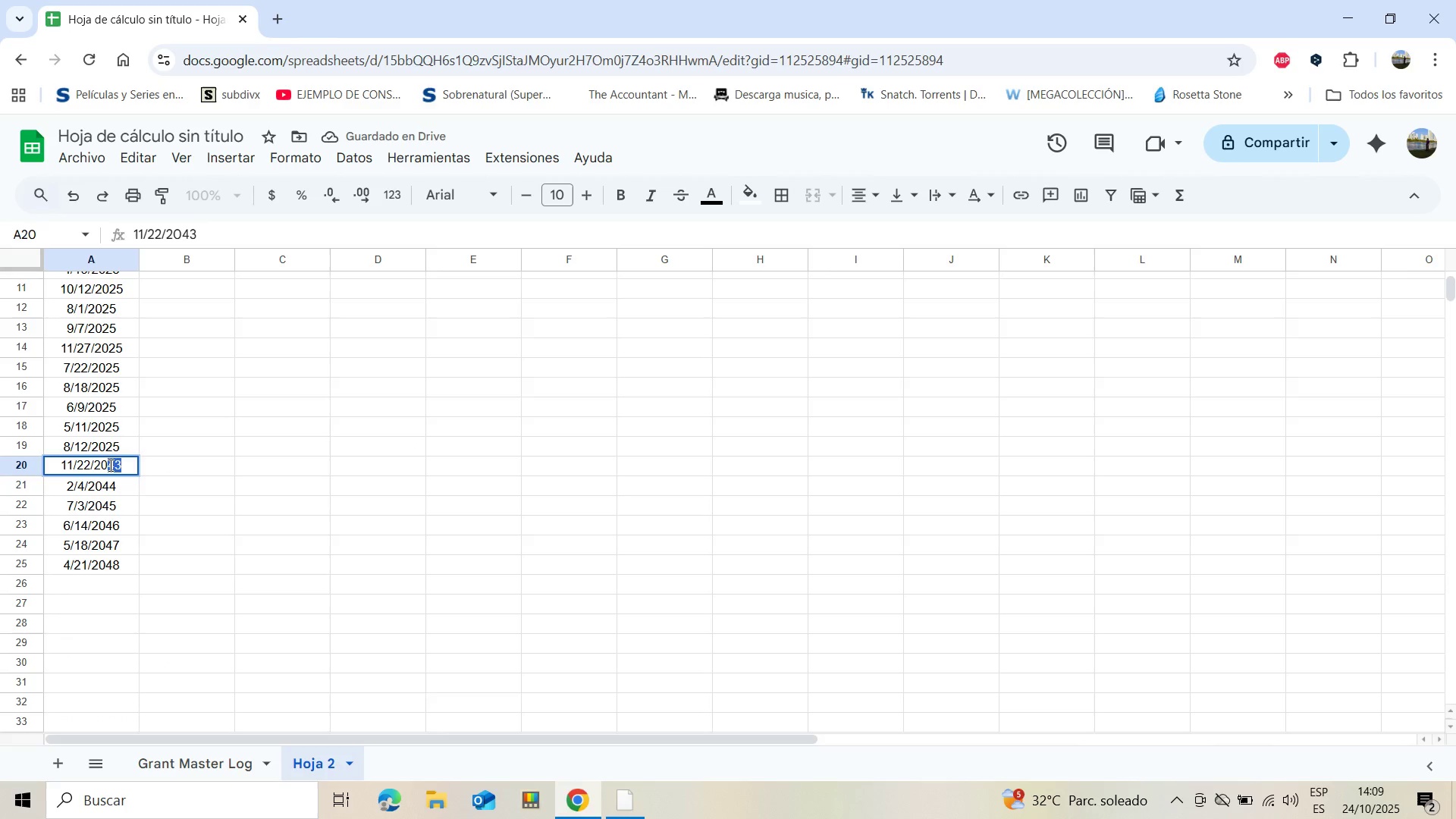 
key(Control+V)
 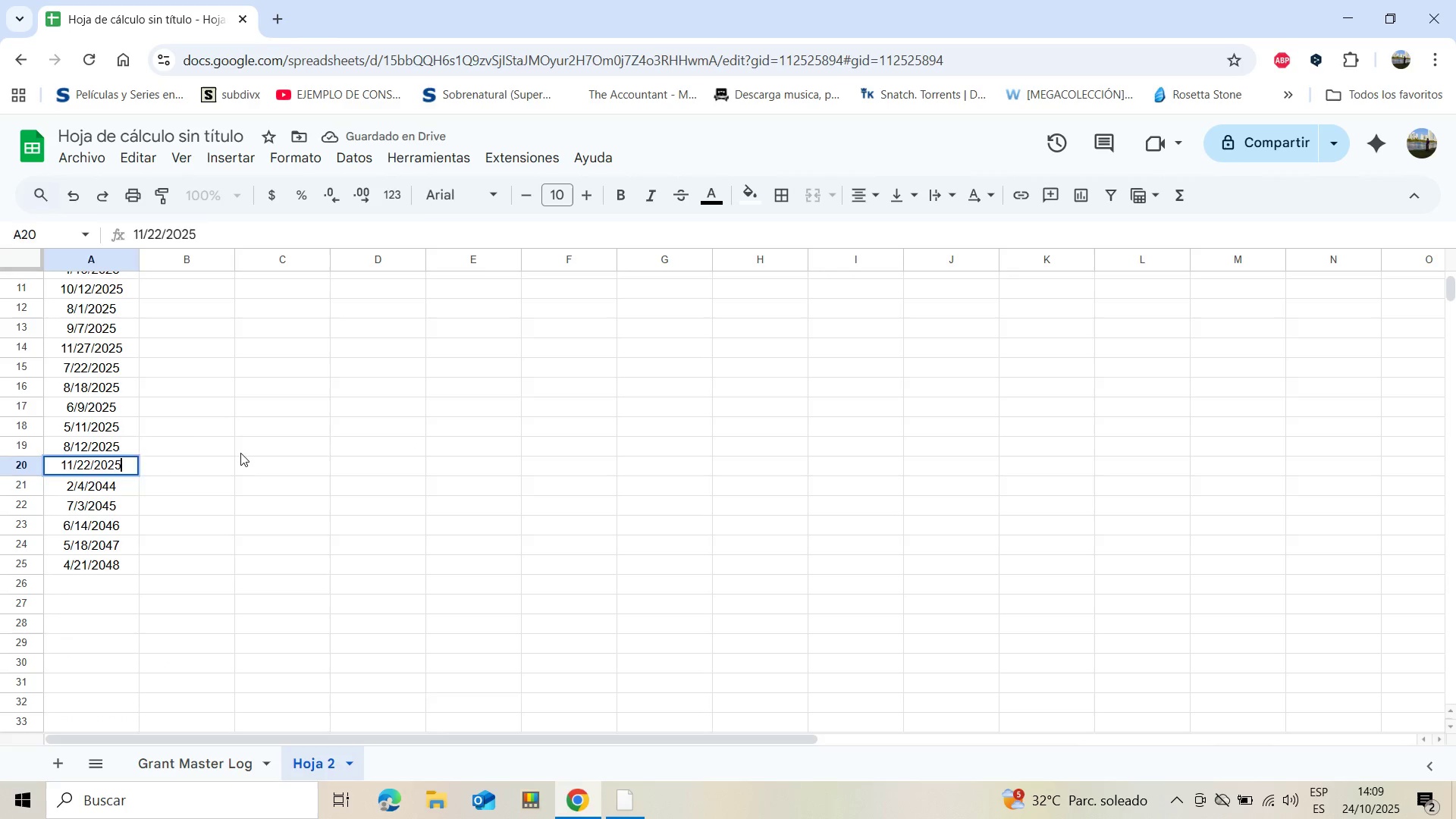 
left_click([240, 453])
 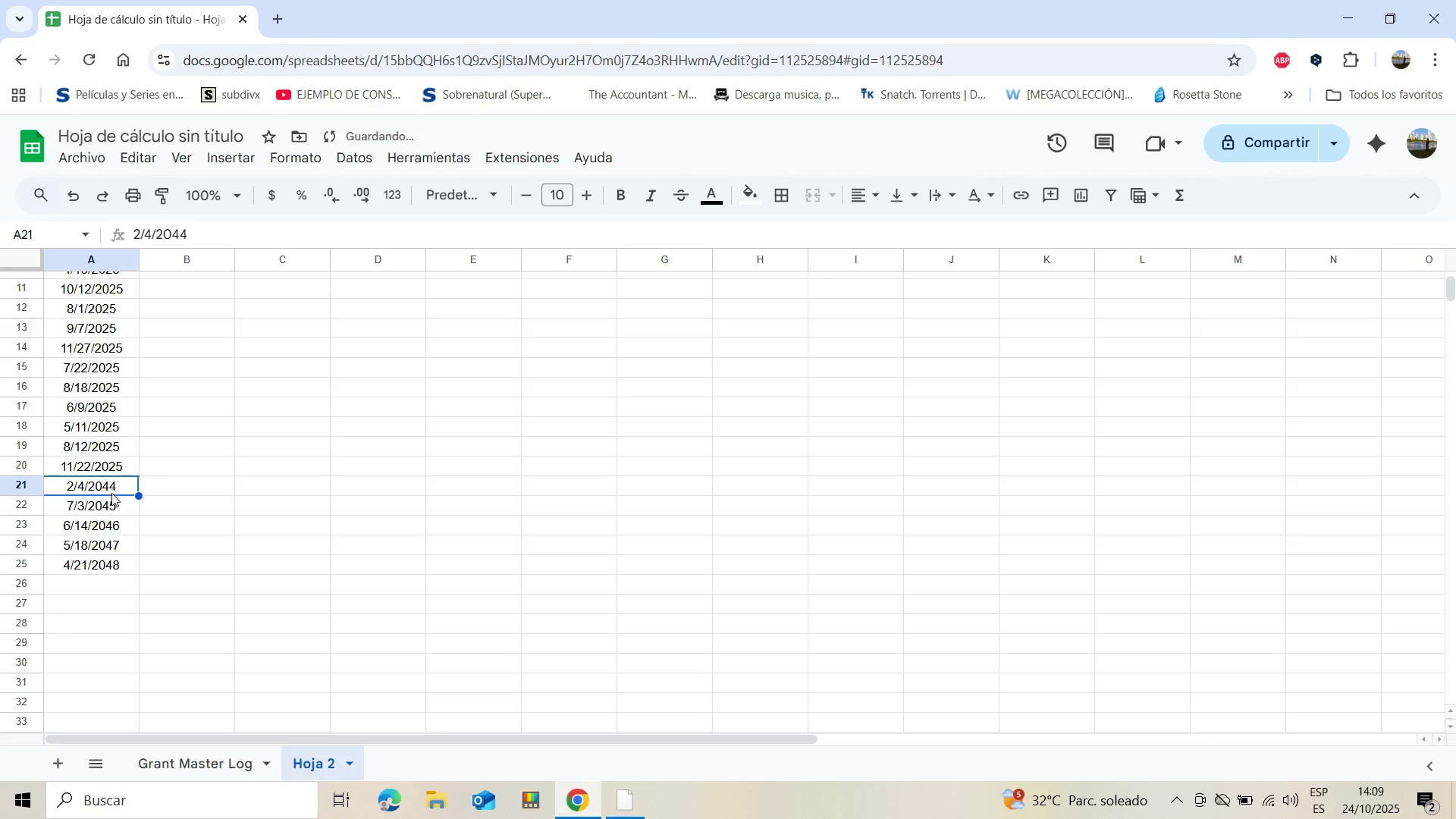 
double_click([111, 493])
 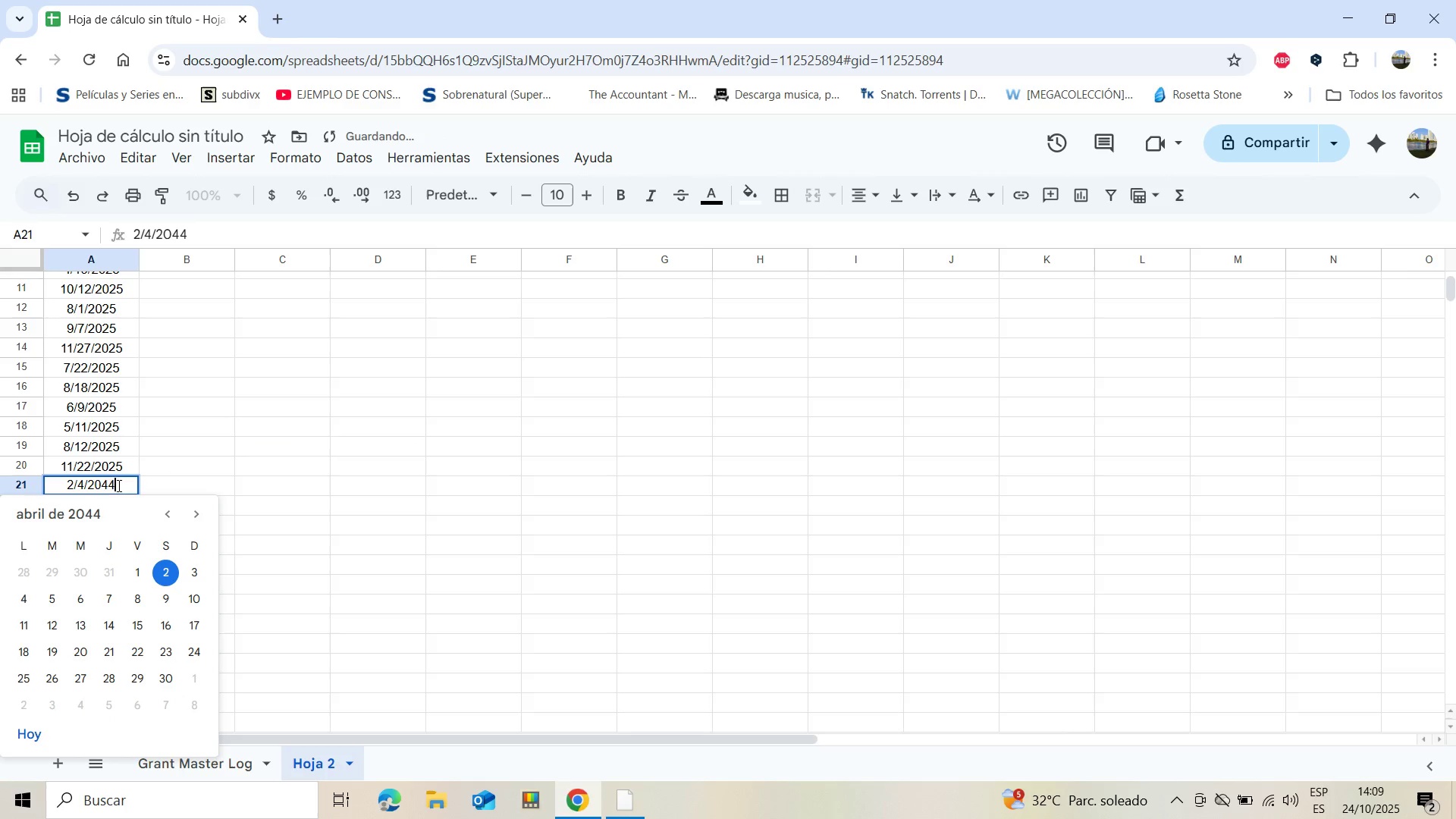 
left_click_drag(start_coordinate=[117, 485], to_coordinate=[103, 482])
 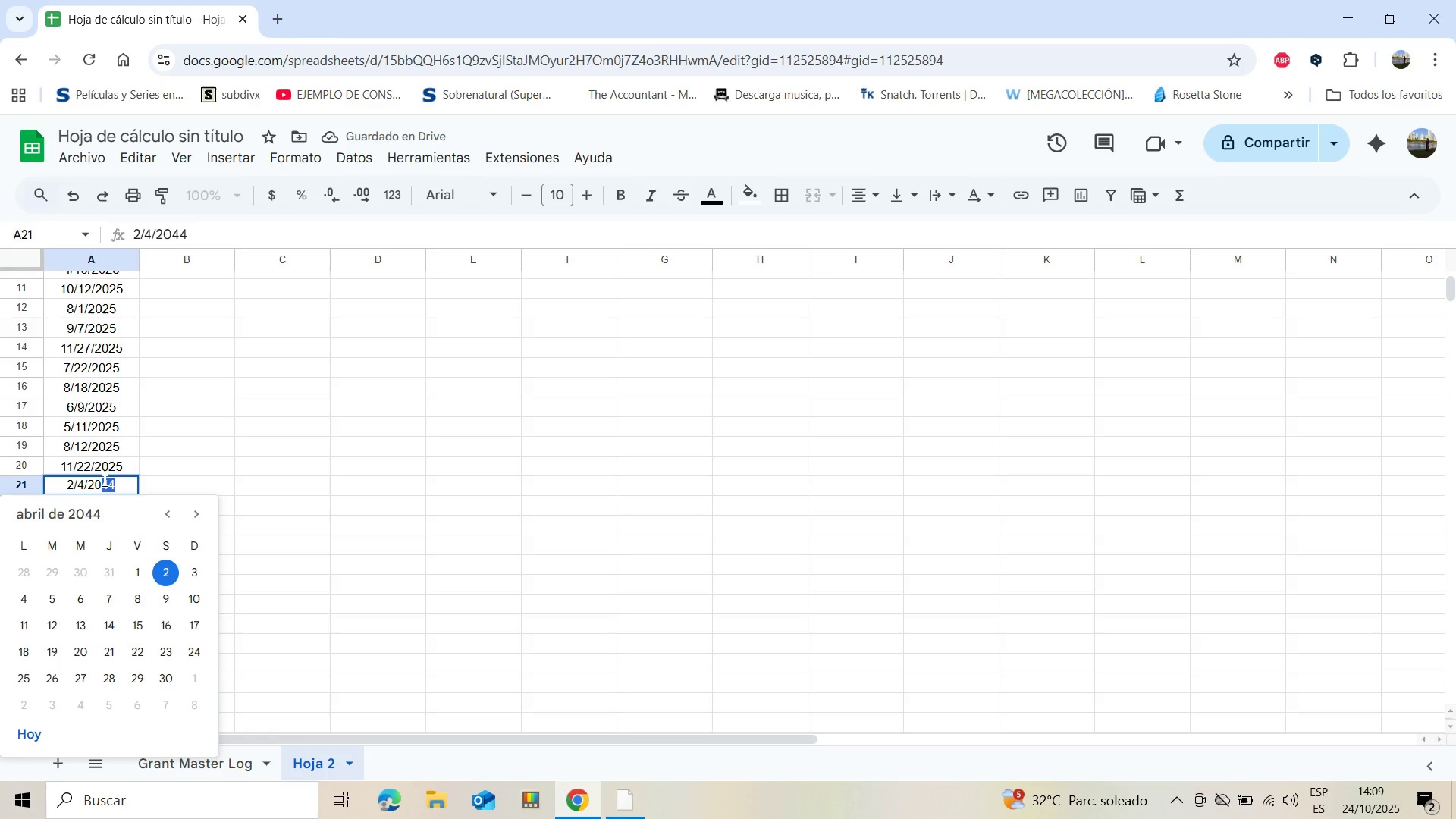 
key(Control+V)
 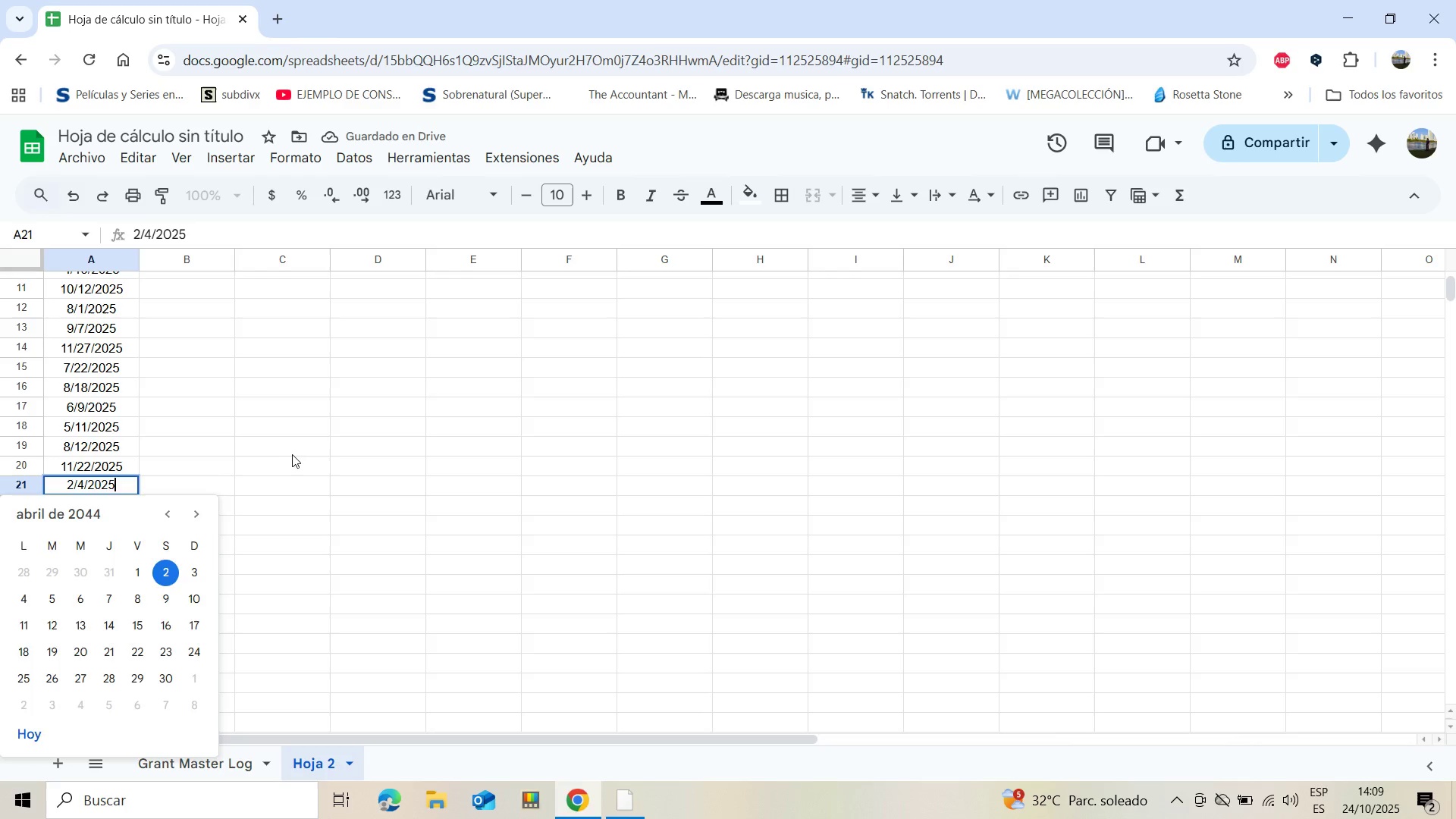 
left_click([292, 454])
 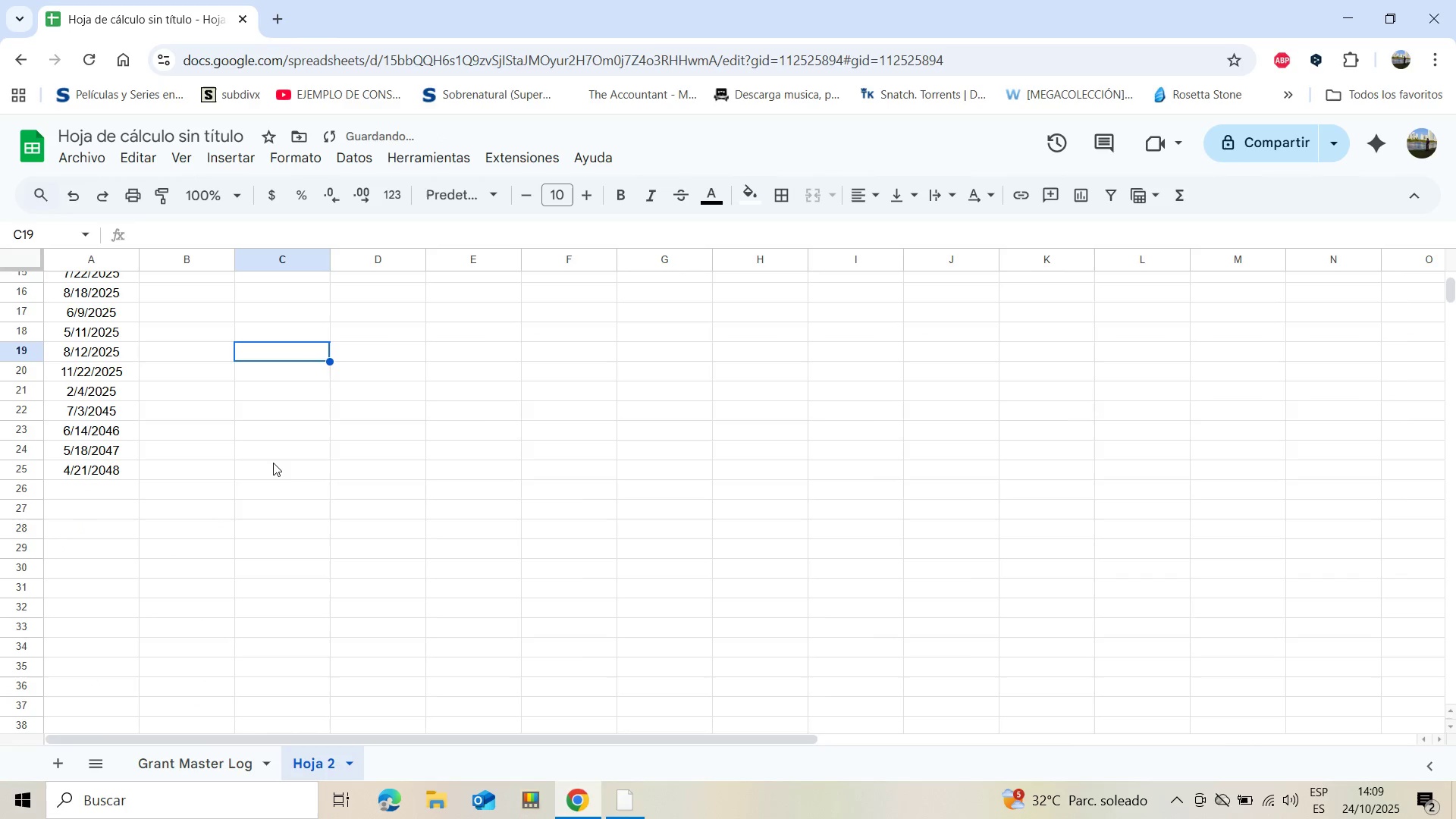 
scroll: coordinate [273, 463], scroll_direction: down, amount: 1.0
 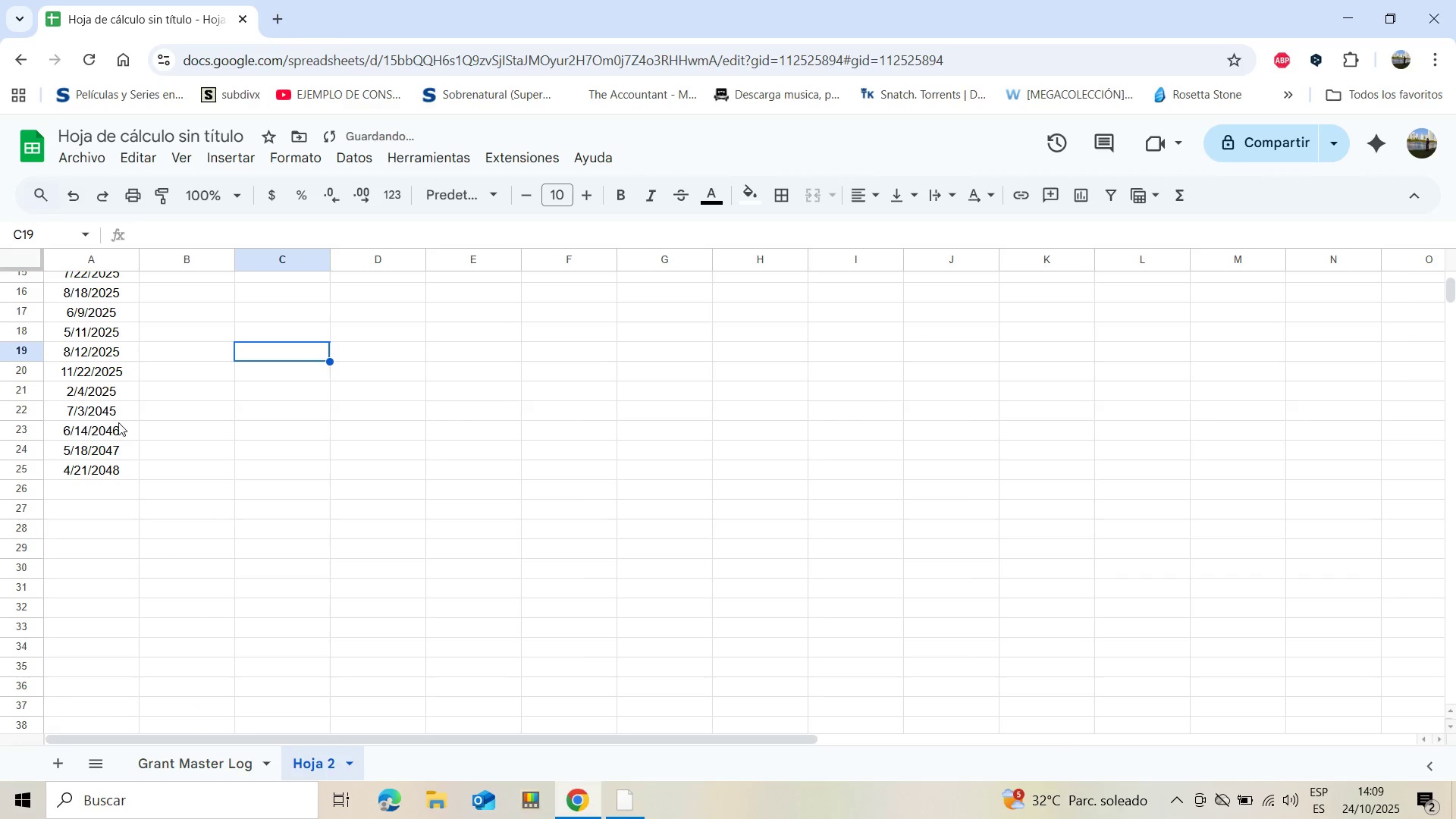 
left_click_drag(start_coordinate=[113, 417], to_coordinate=[111, 413])
 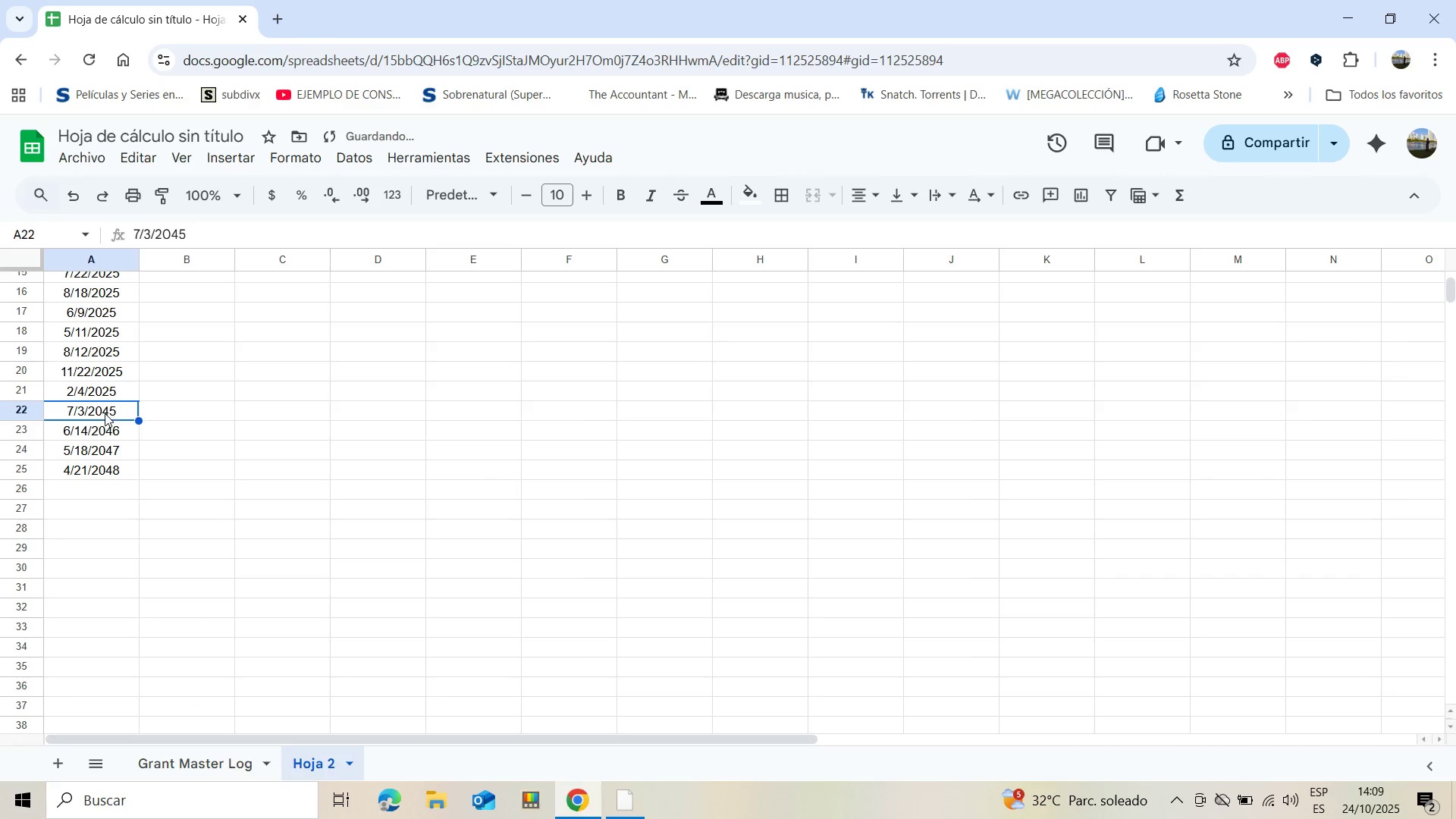 
double_click([105, 413])
 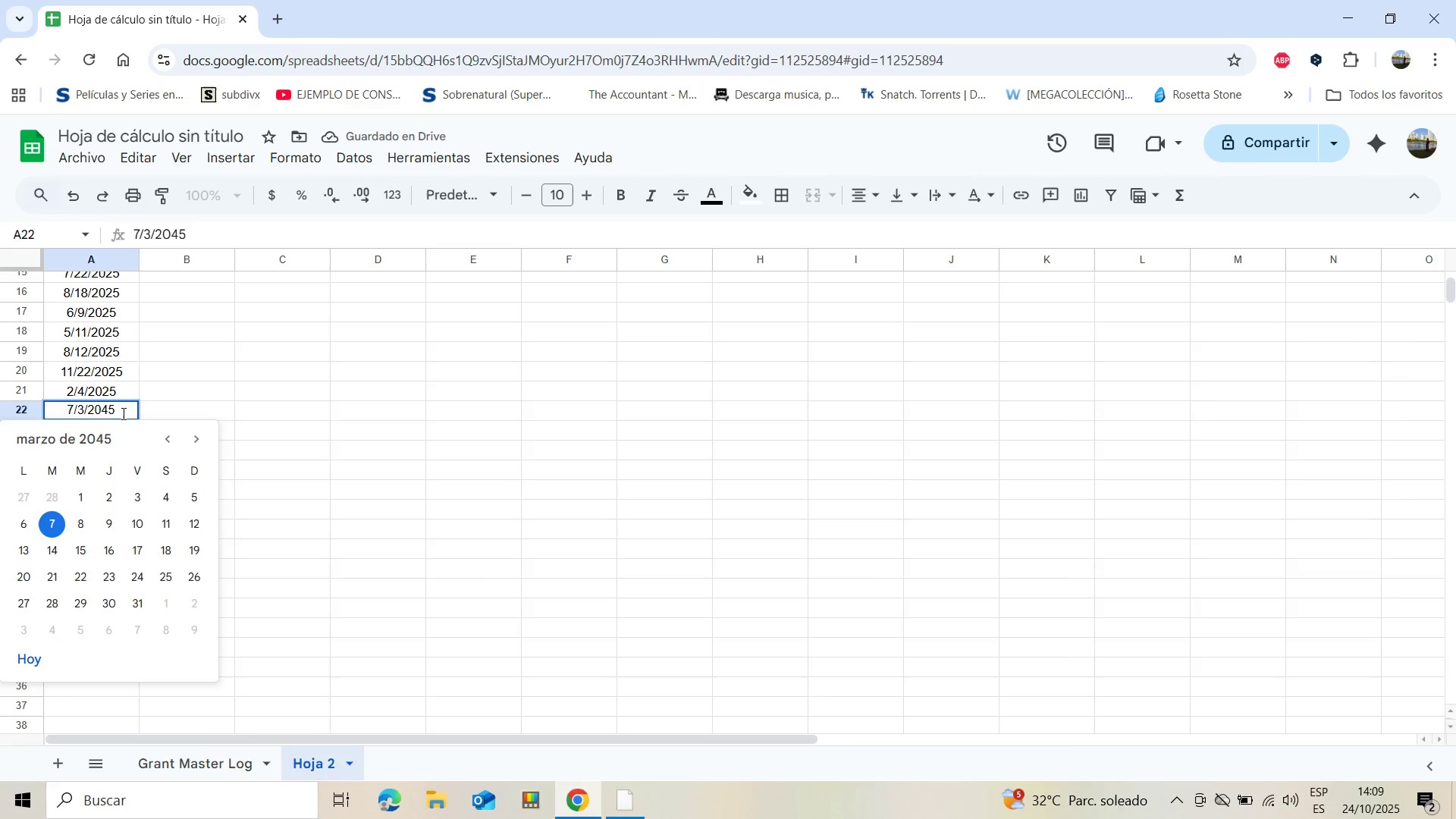 
left_click_drag(start_coordinate=[122, 413], to_coordinate=[102, 413])
 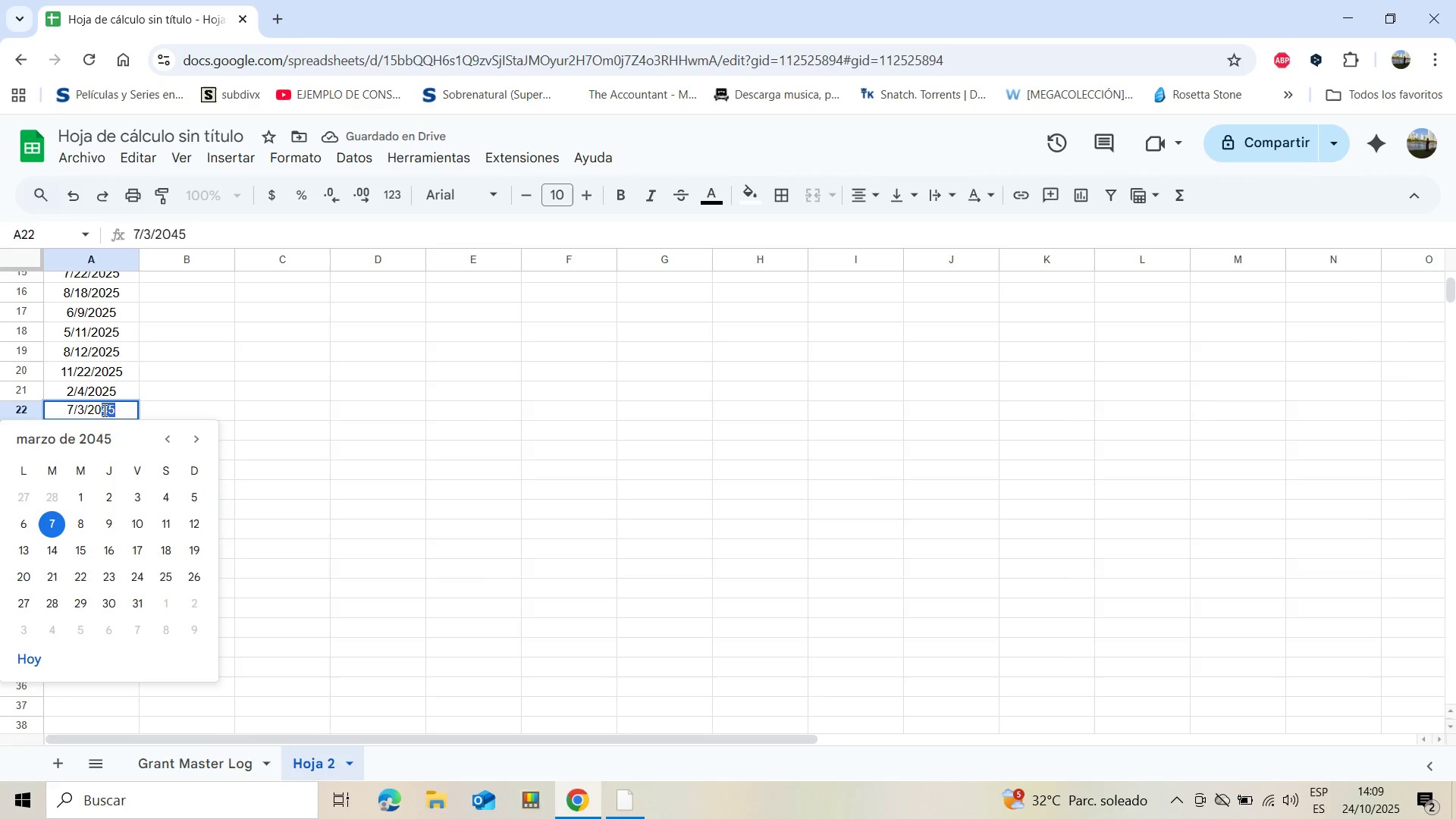 
key(Control+V)
 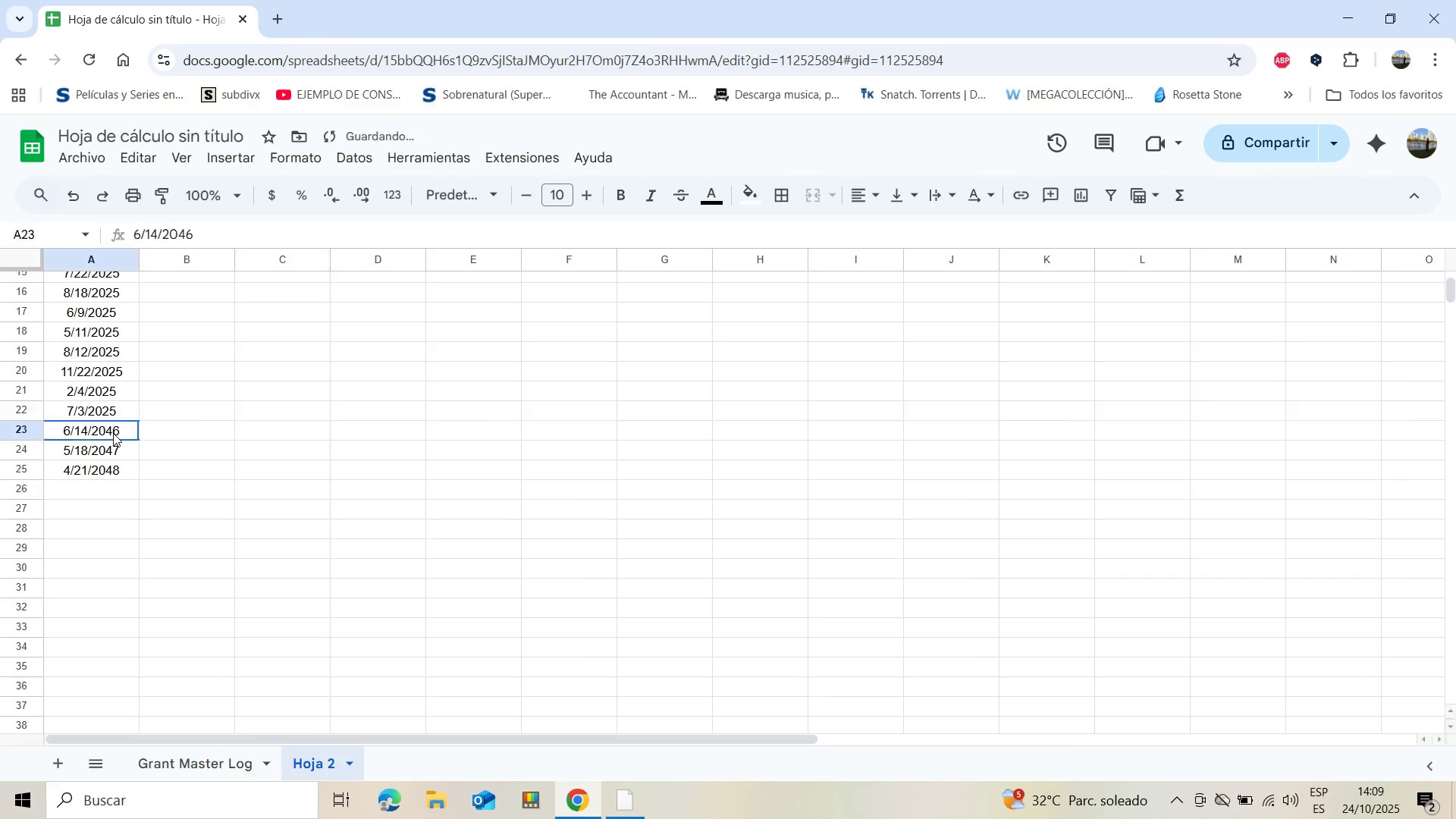 
double_click([113, 433])
 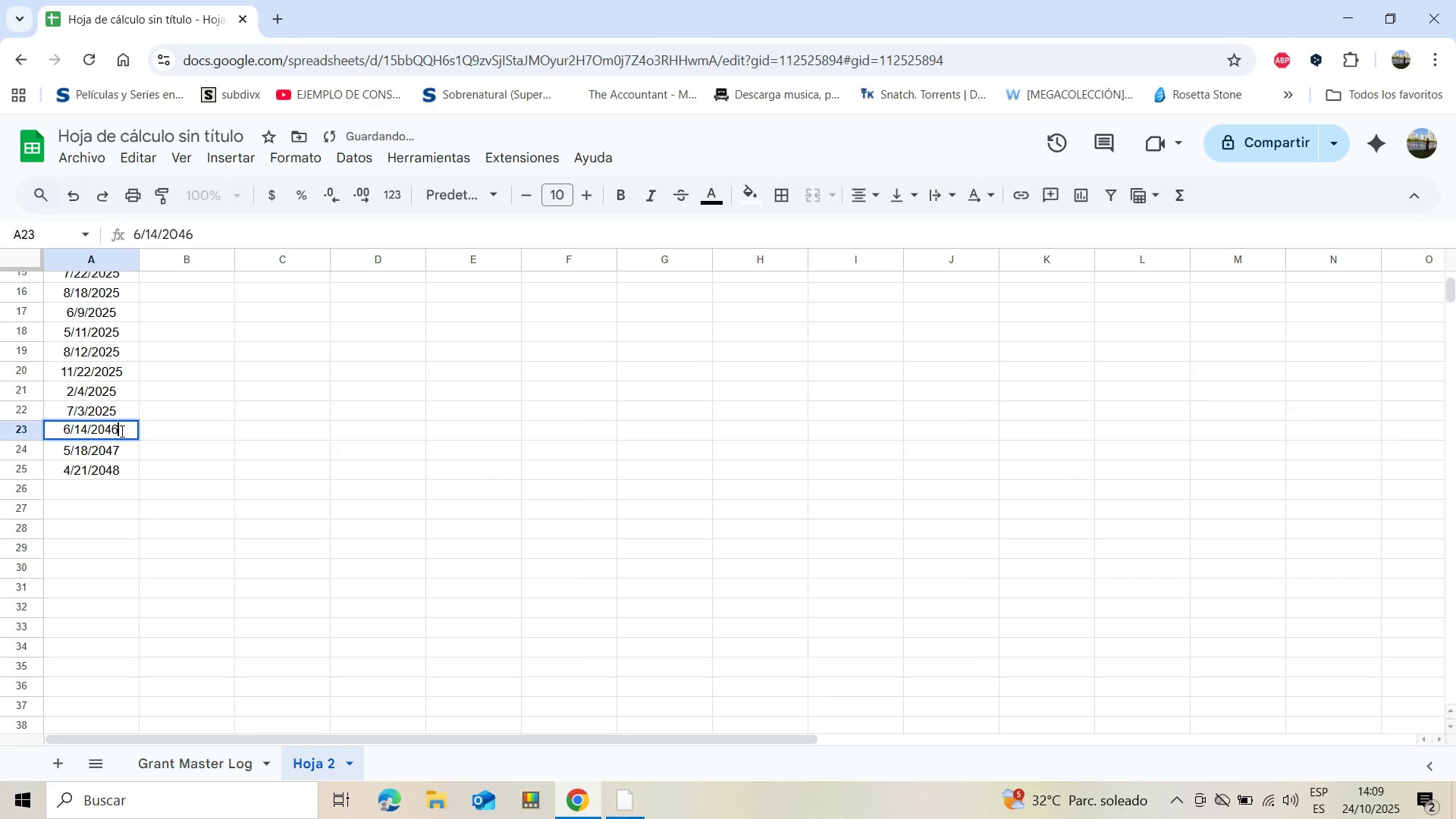 
left_click_drag(start_coordinate=[121, 432], to_coordinate=[108, 428])
 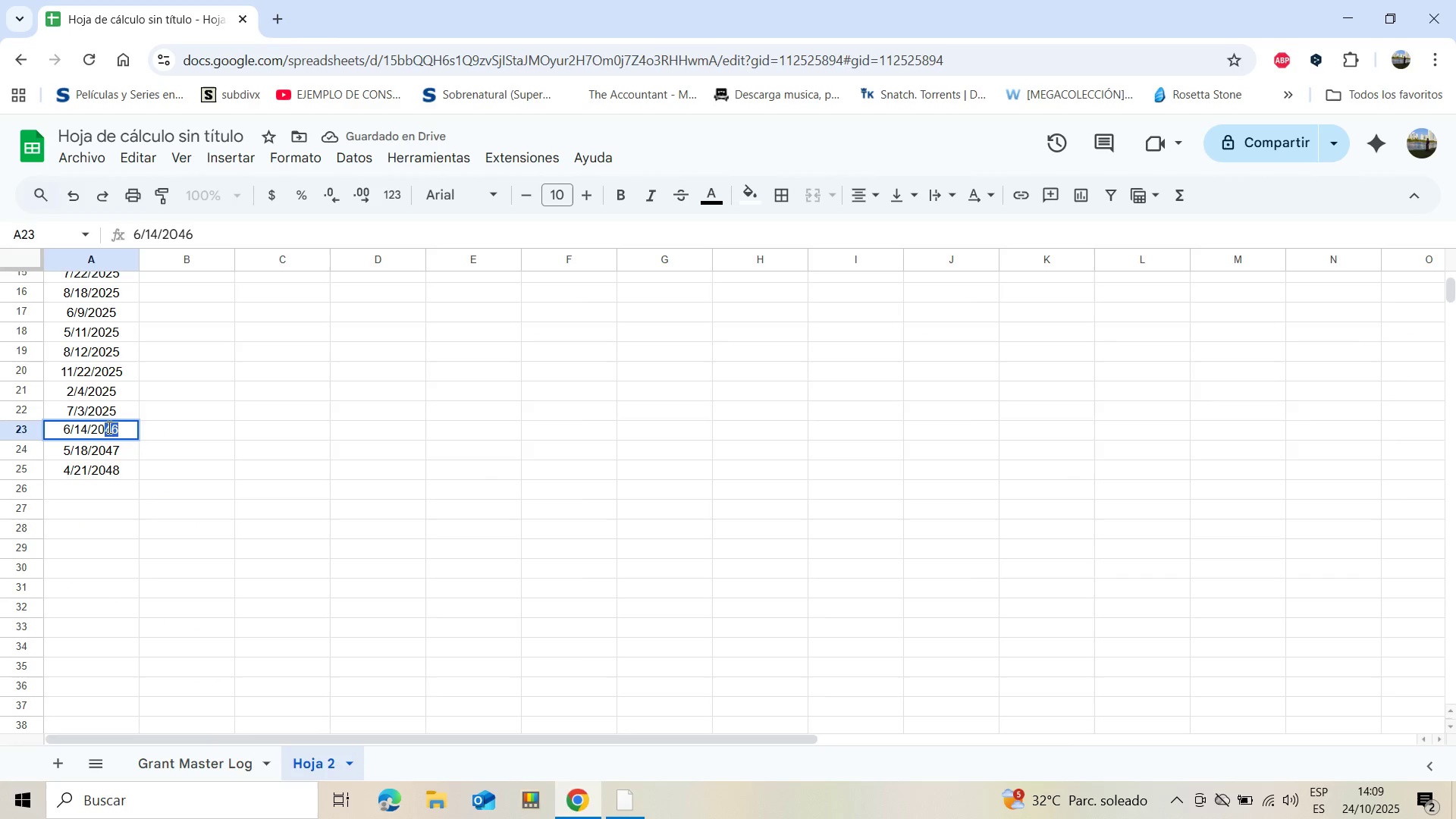 
key(Control+V)
 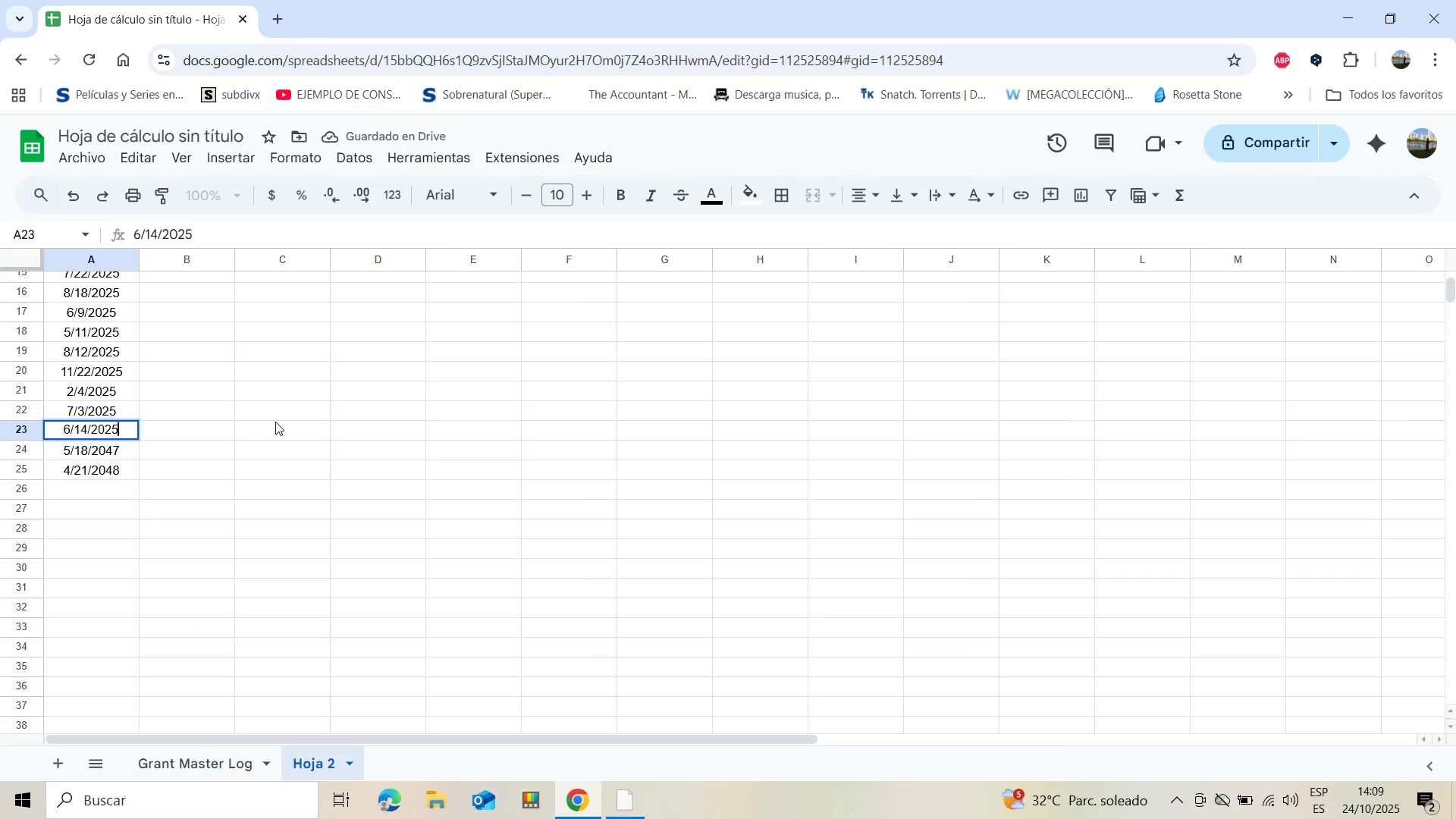 
left_click([275, 422])
 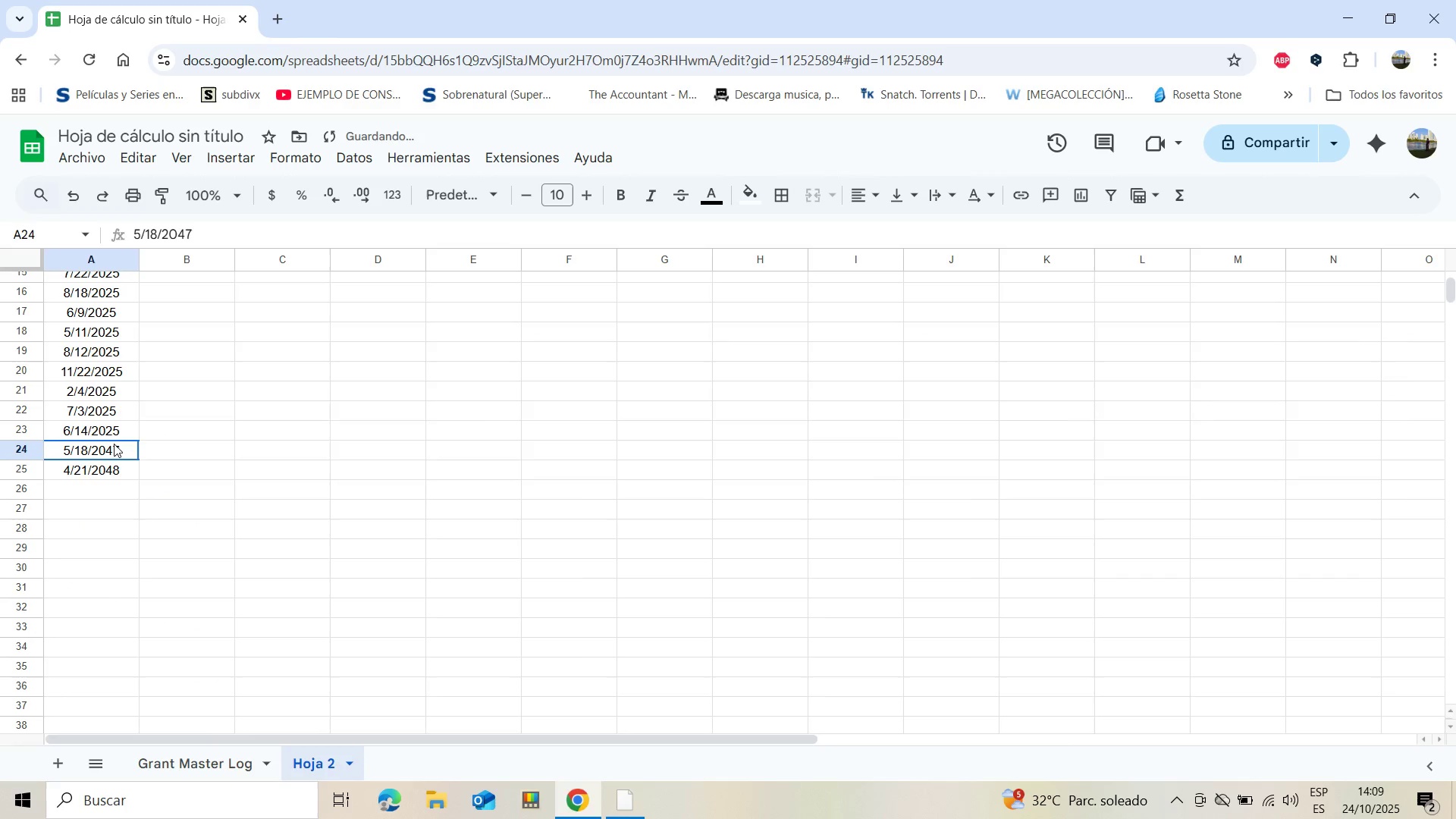 
left_click([114, 444])
 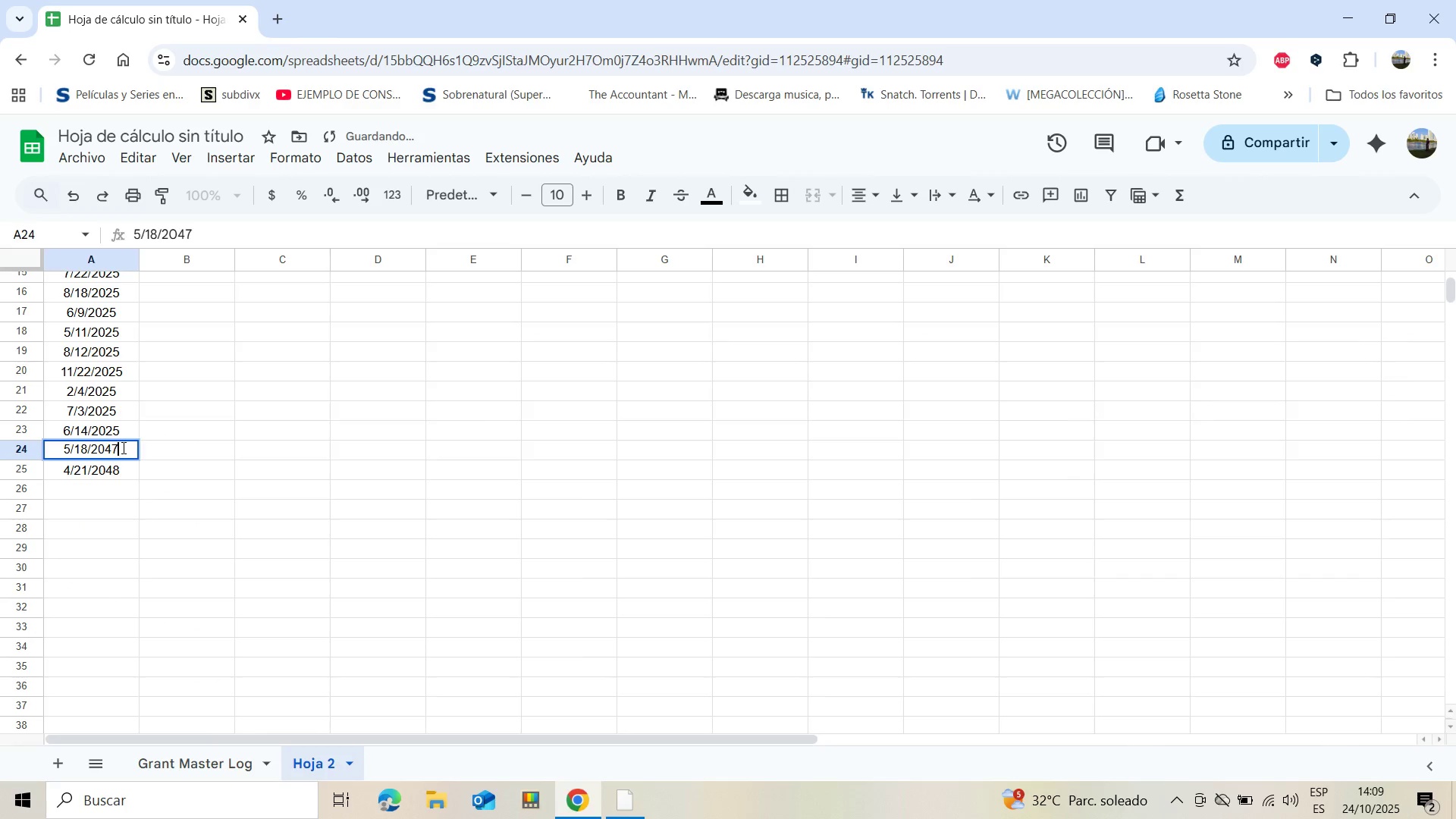 
left_click_drag(start_coordinate=[122, 447], to_coordinate=[108, 444])
 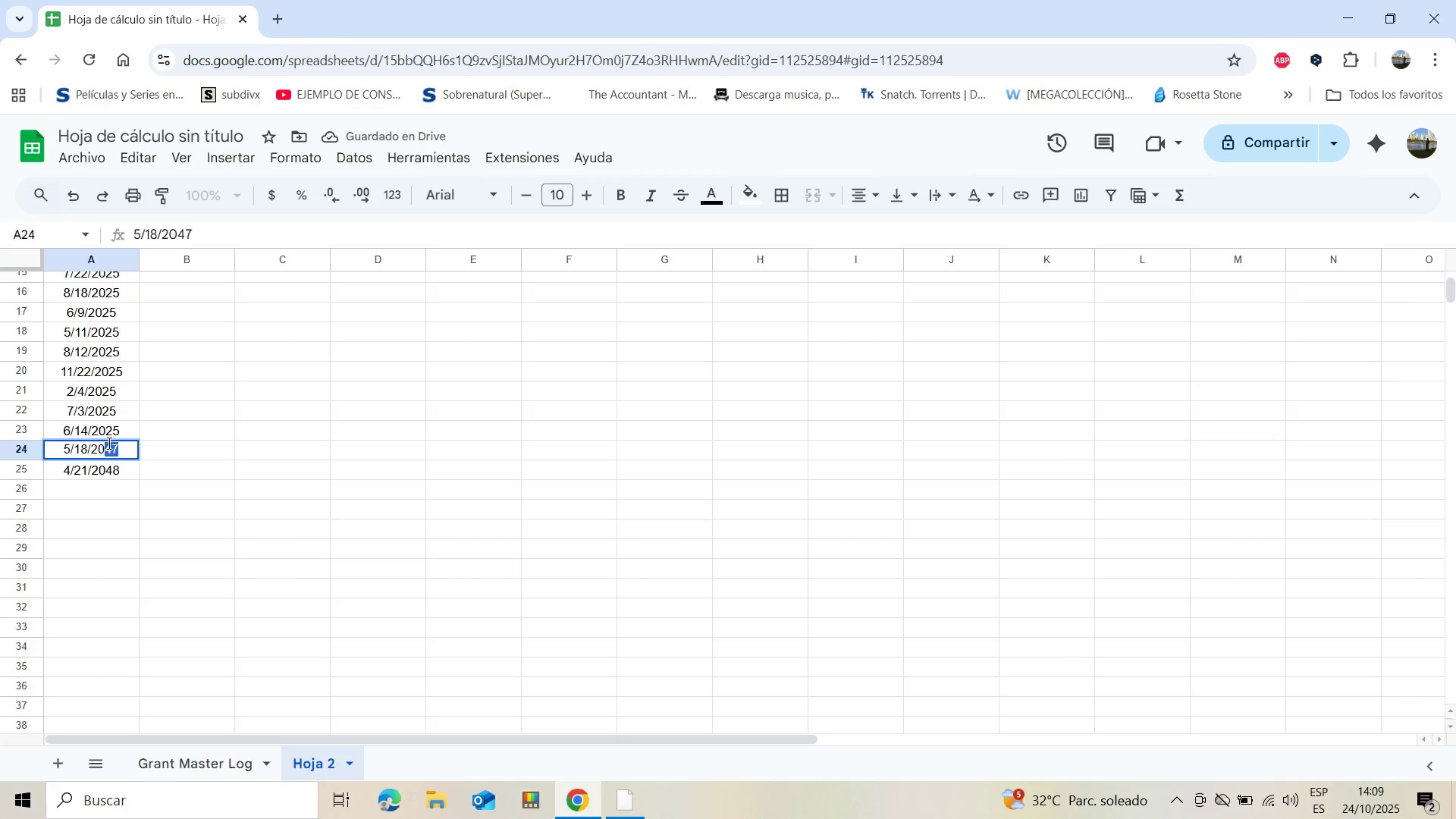 
key(Control+V)
 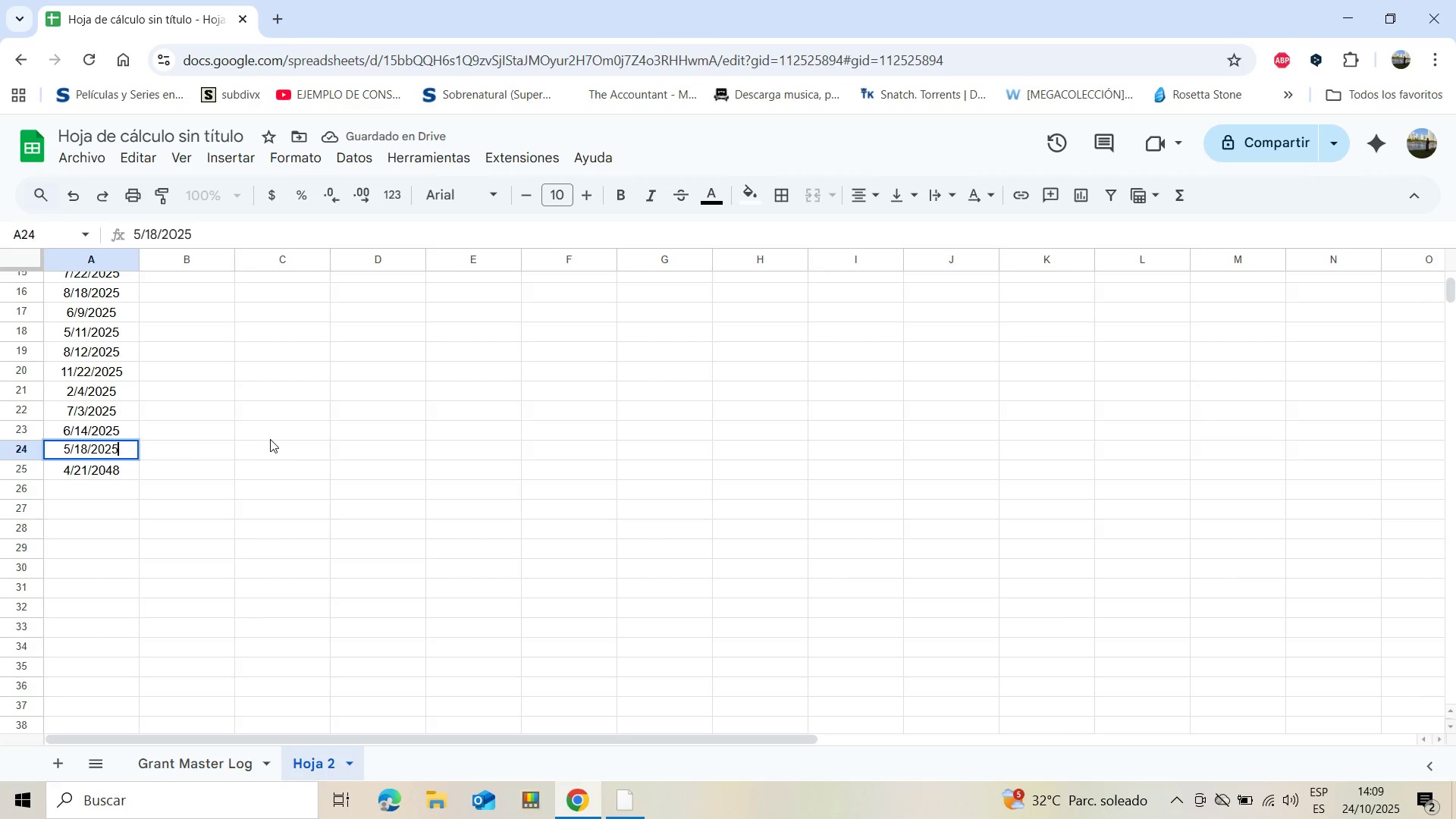 
left_click([270, 439])
 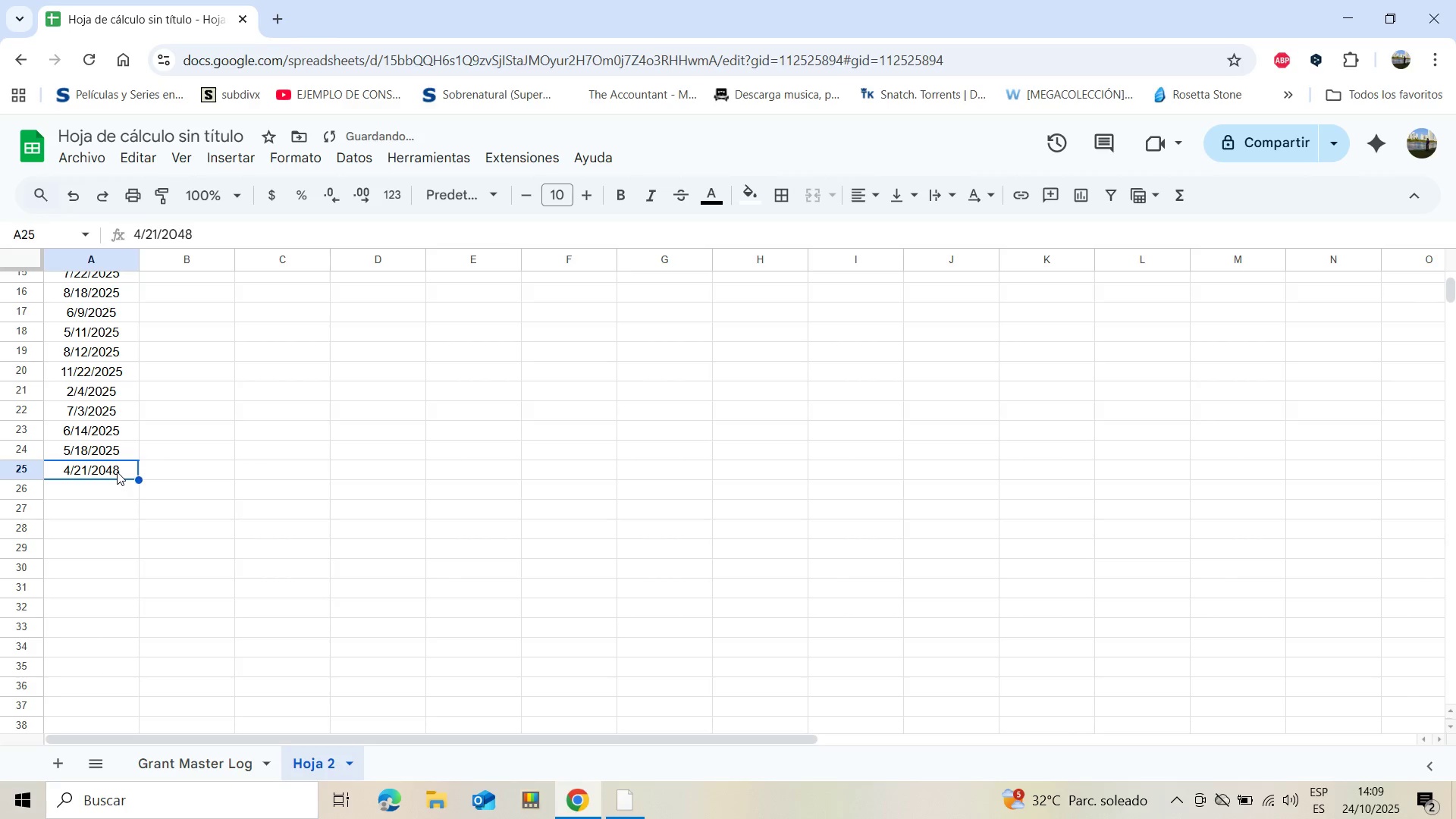 
double_click([117, 472])
 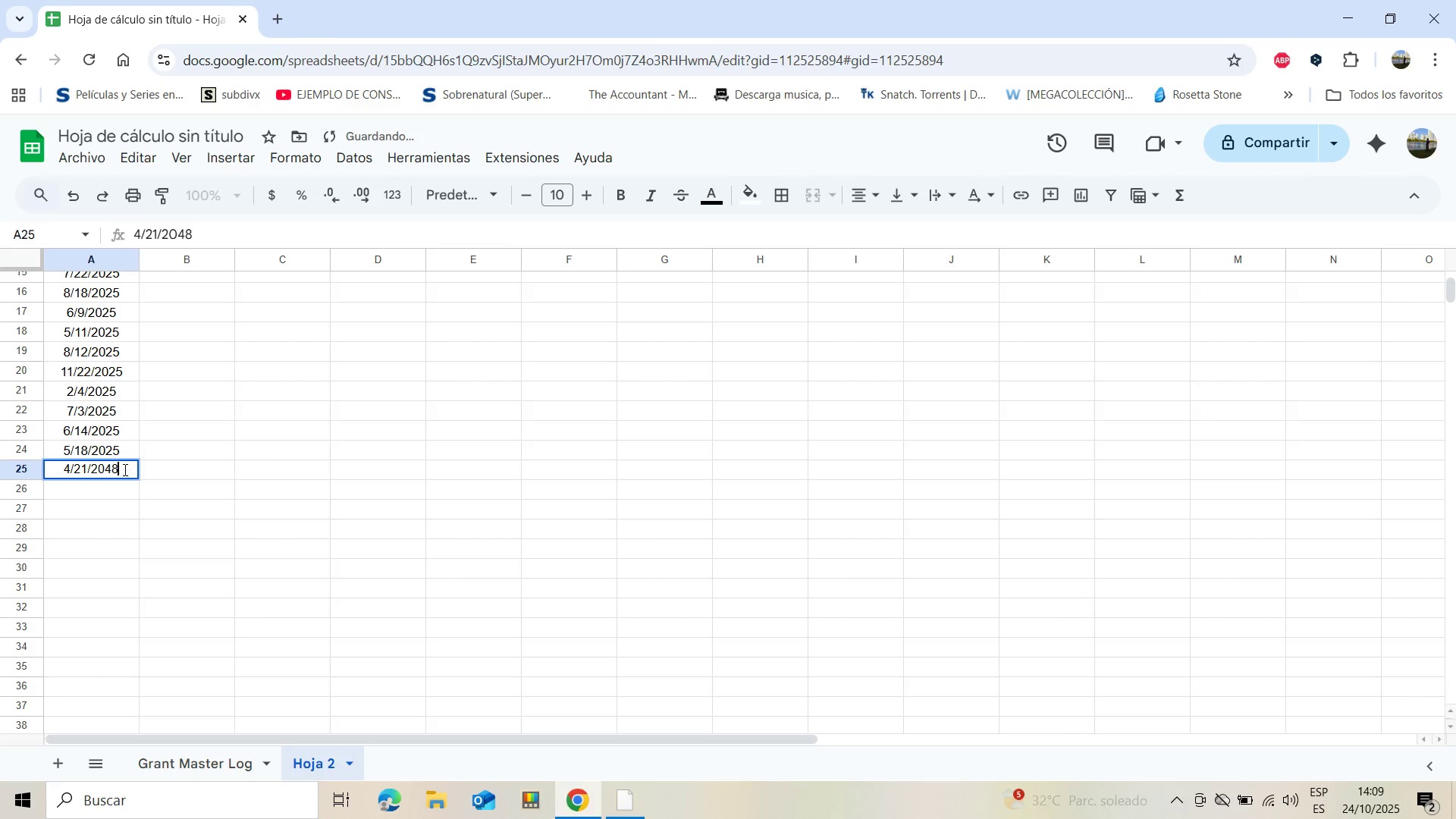 
left_click_drag(start_coordinate=[124, 469], to_coordinate=[105, 463])
 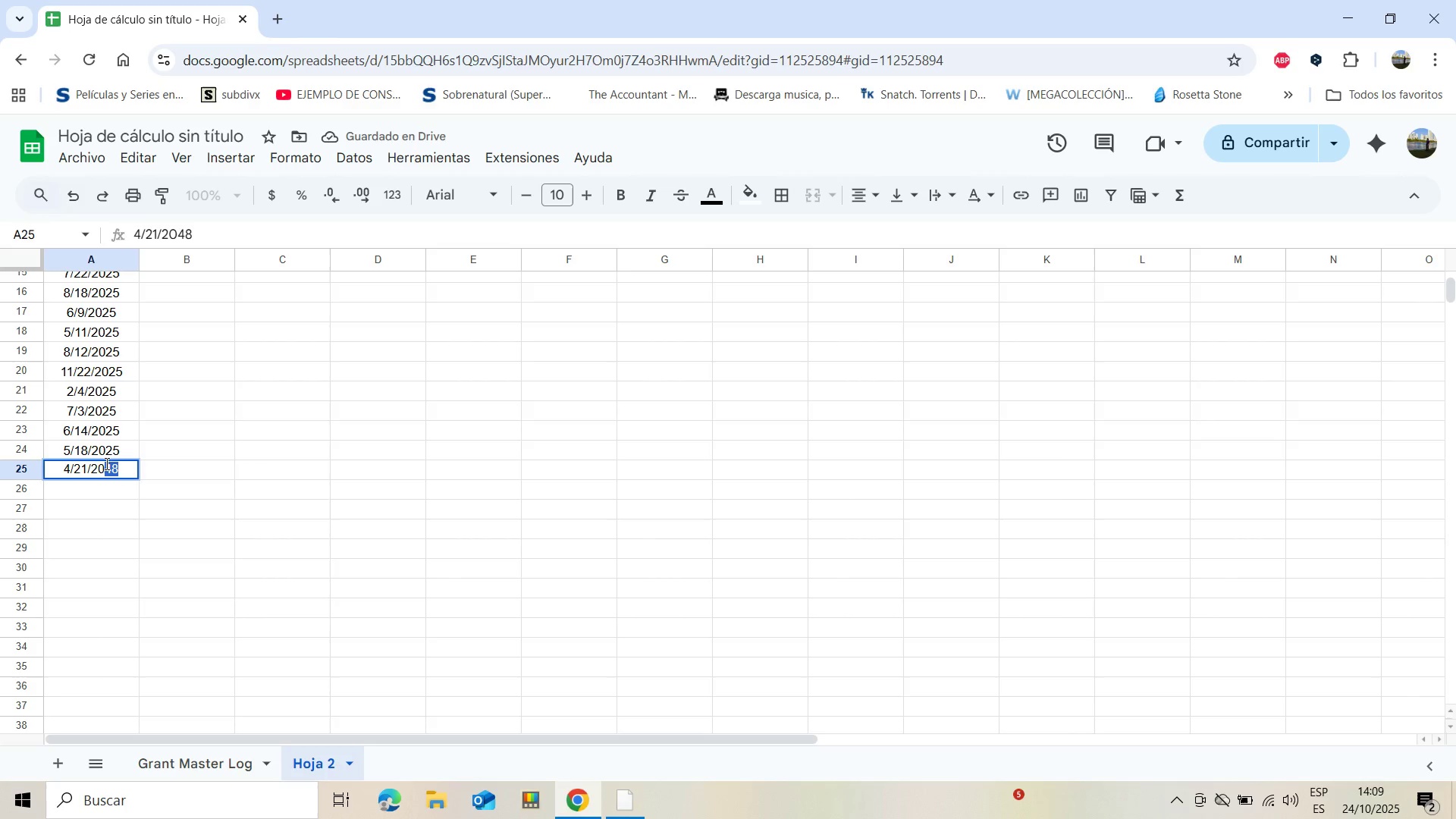 
key(Control+V)
 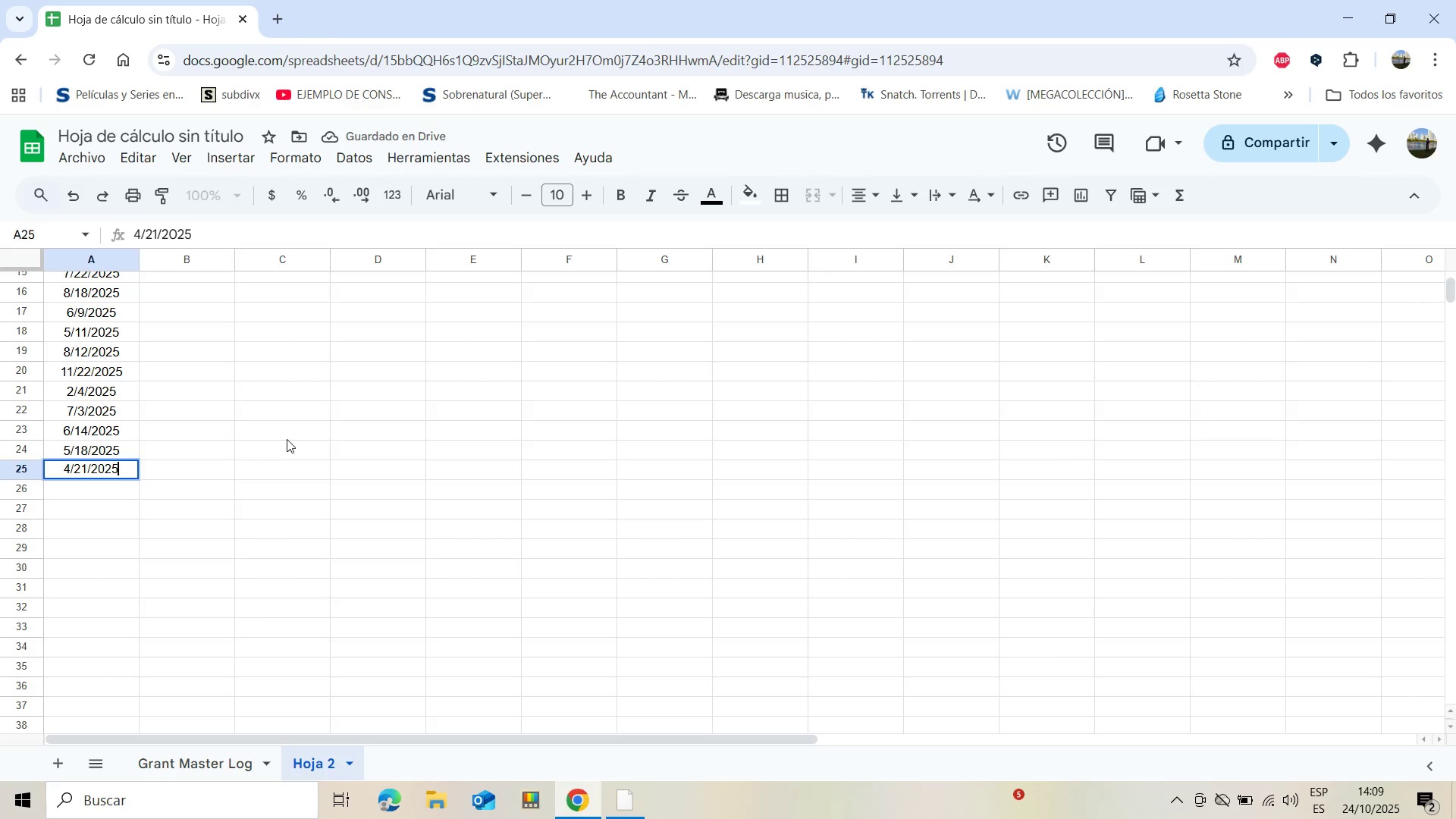 
left_click([287, 439])
 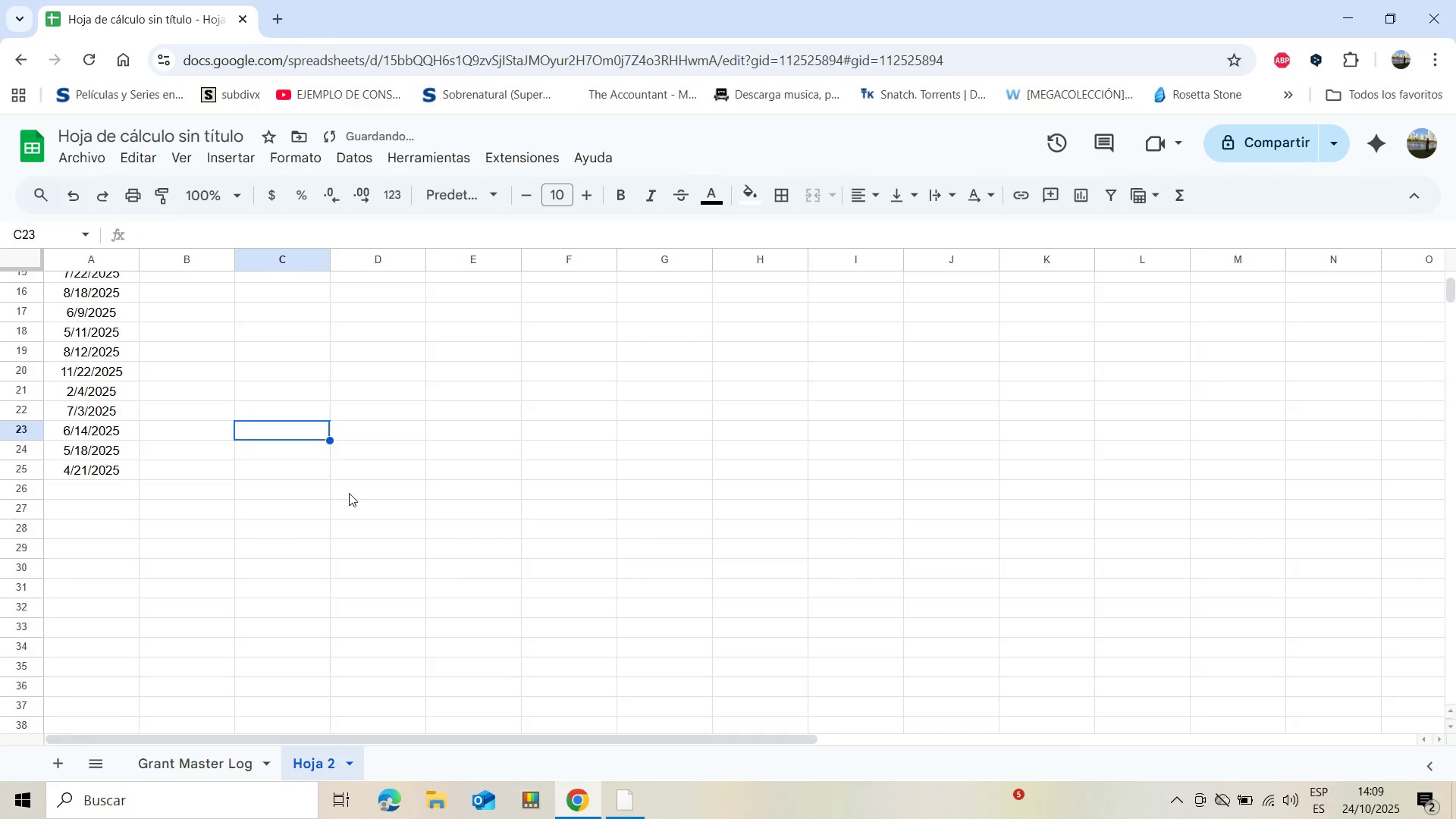 
scroll: coordinate [360, 501], scroll_direction: up, amount: 8.0
 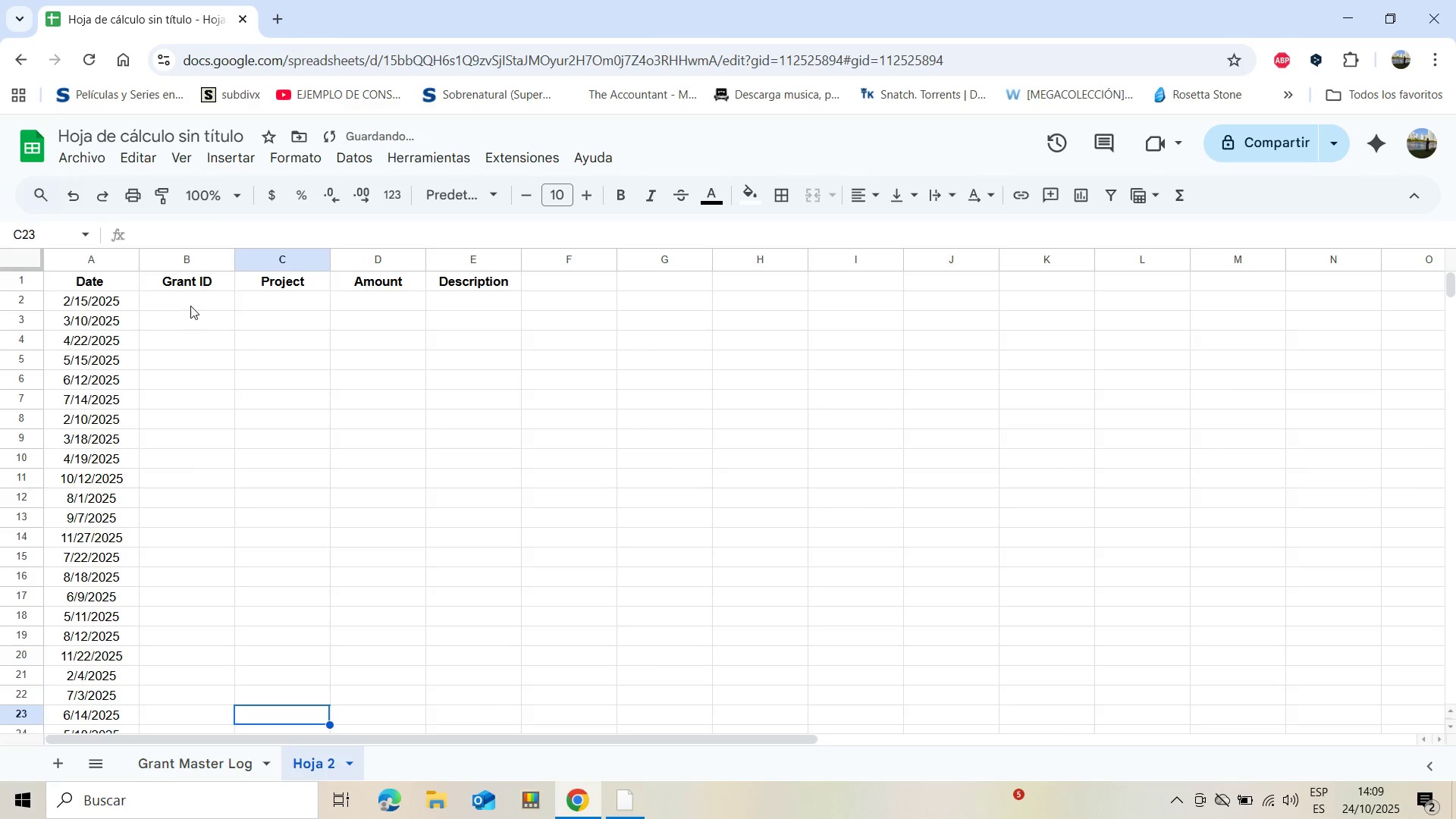 
left_click([190, 306])
 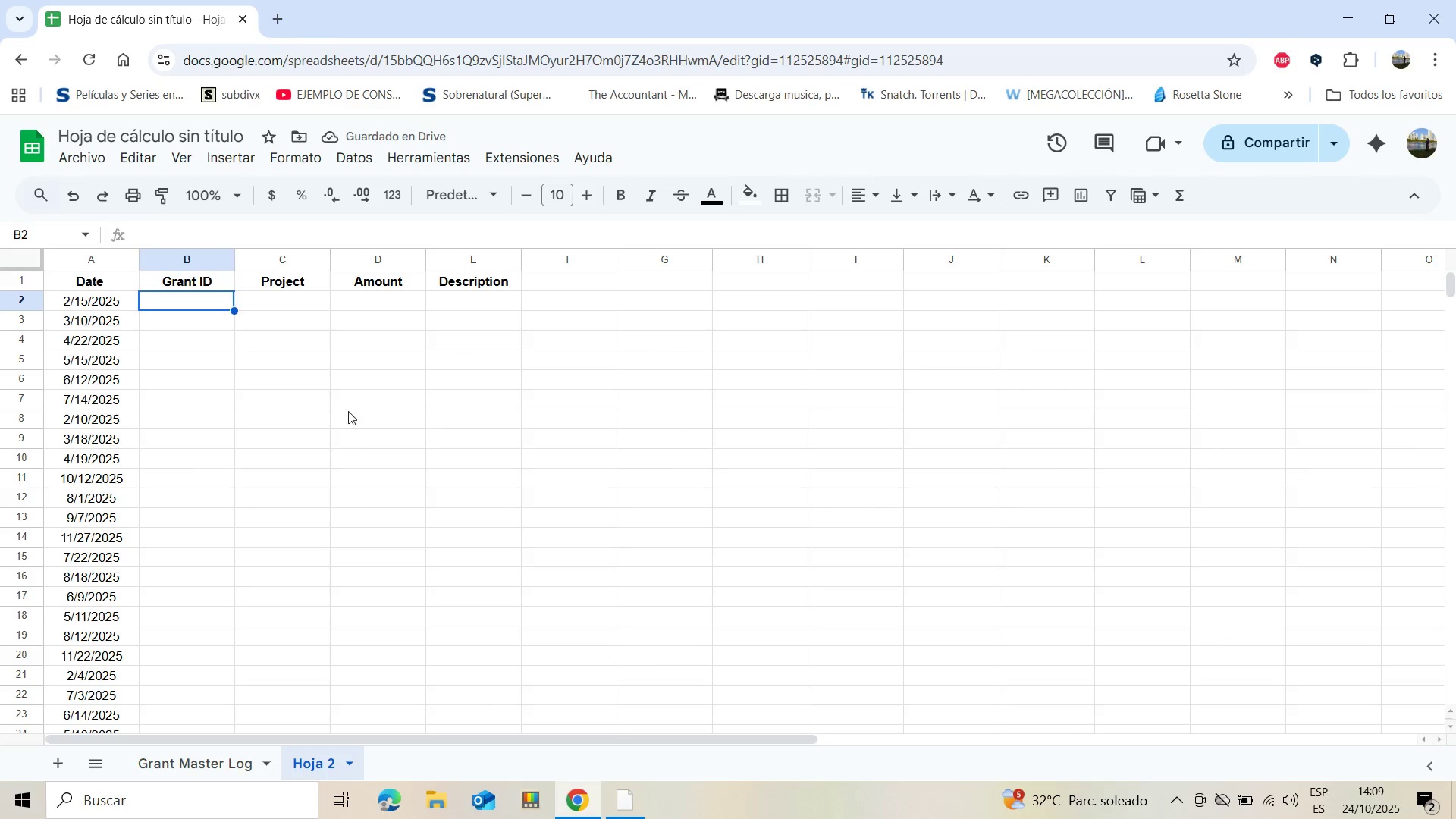 
type(D)
key(Backspace)
type(G001)
 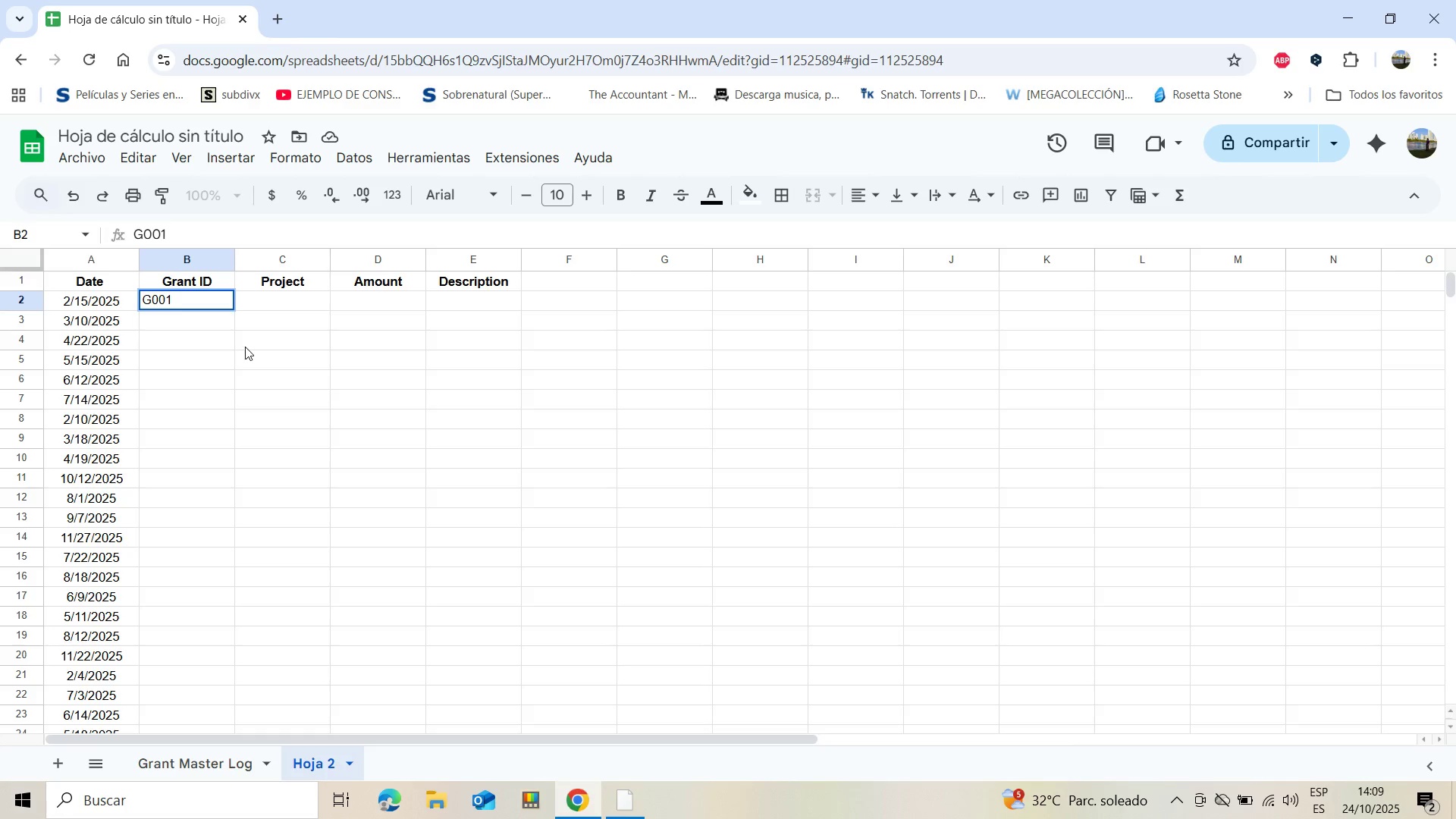 
left_click([231, 371])
 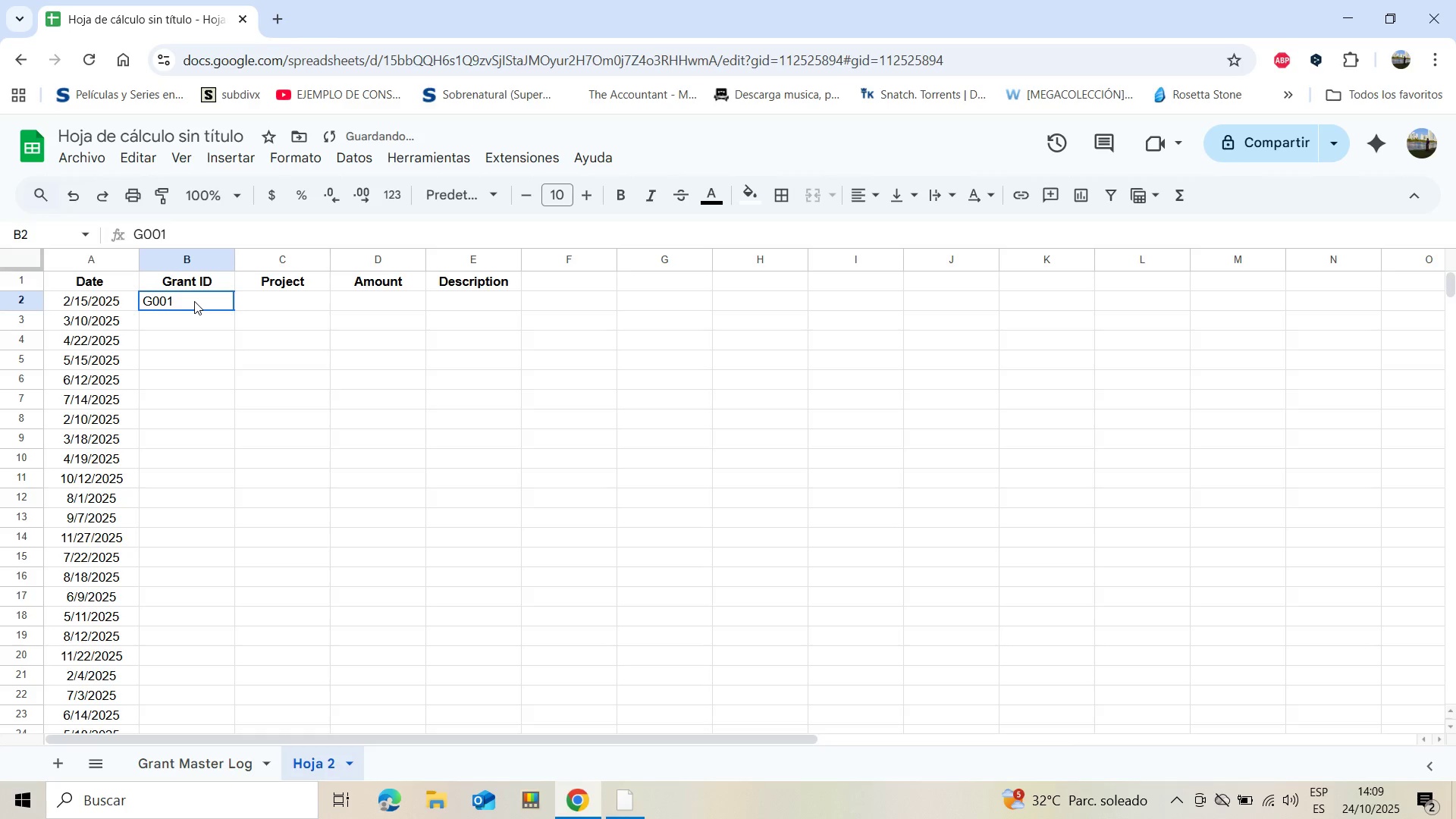 
left_click([194, 301])
 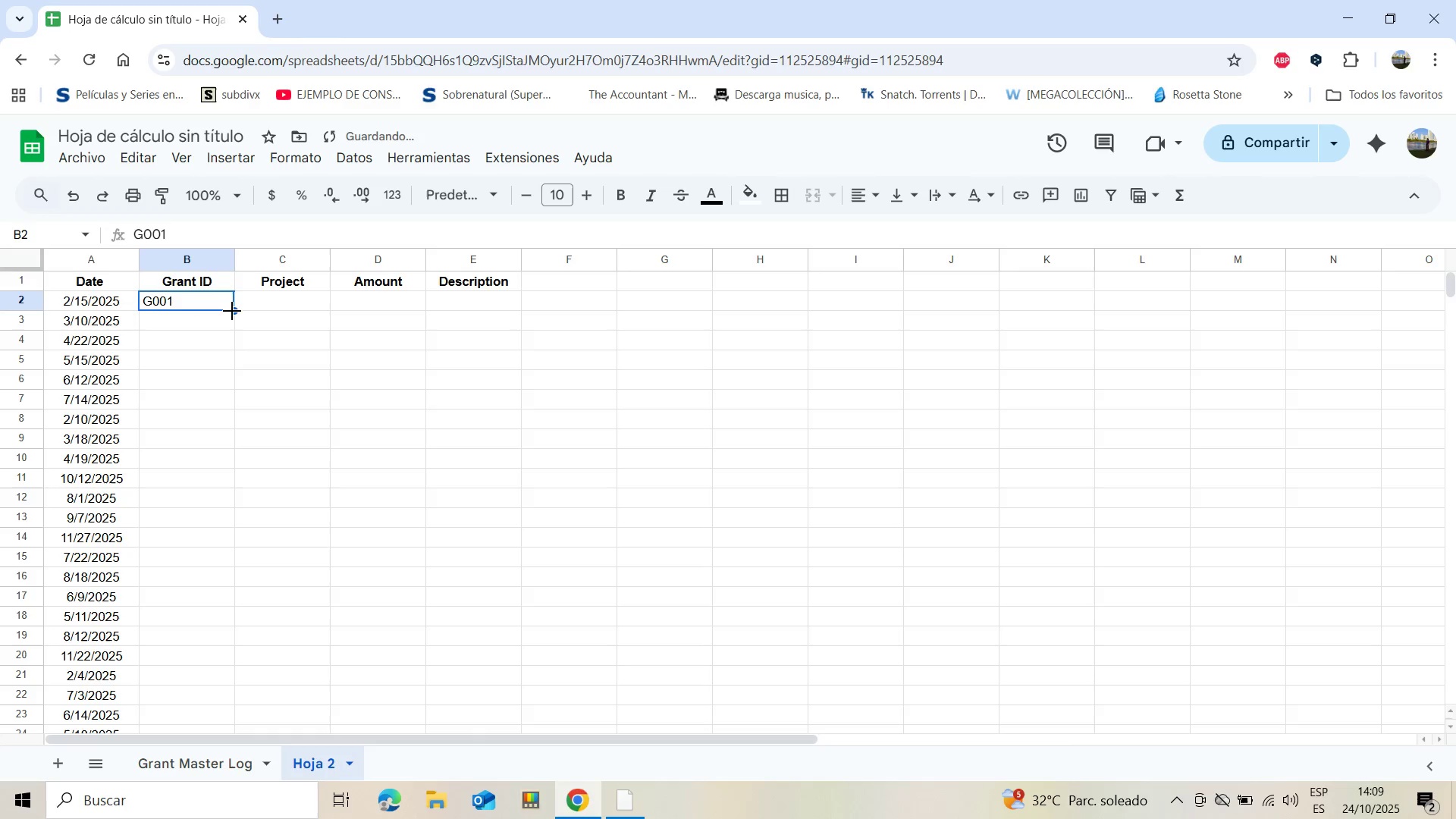 
left_click_drag(start_coordinate=[232, 312], to_coordinate=[228, 648])
 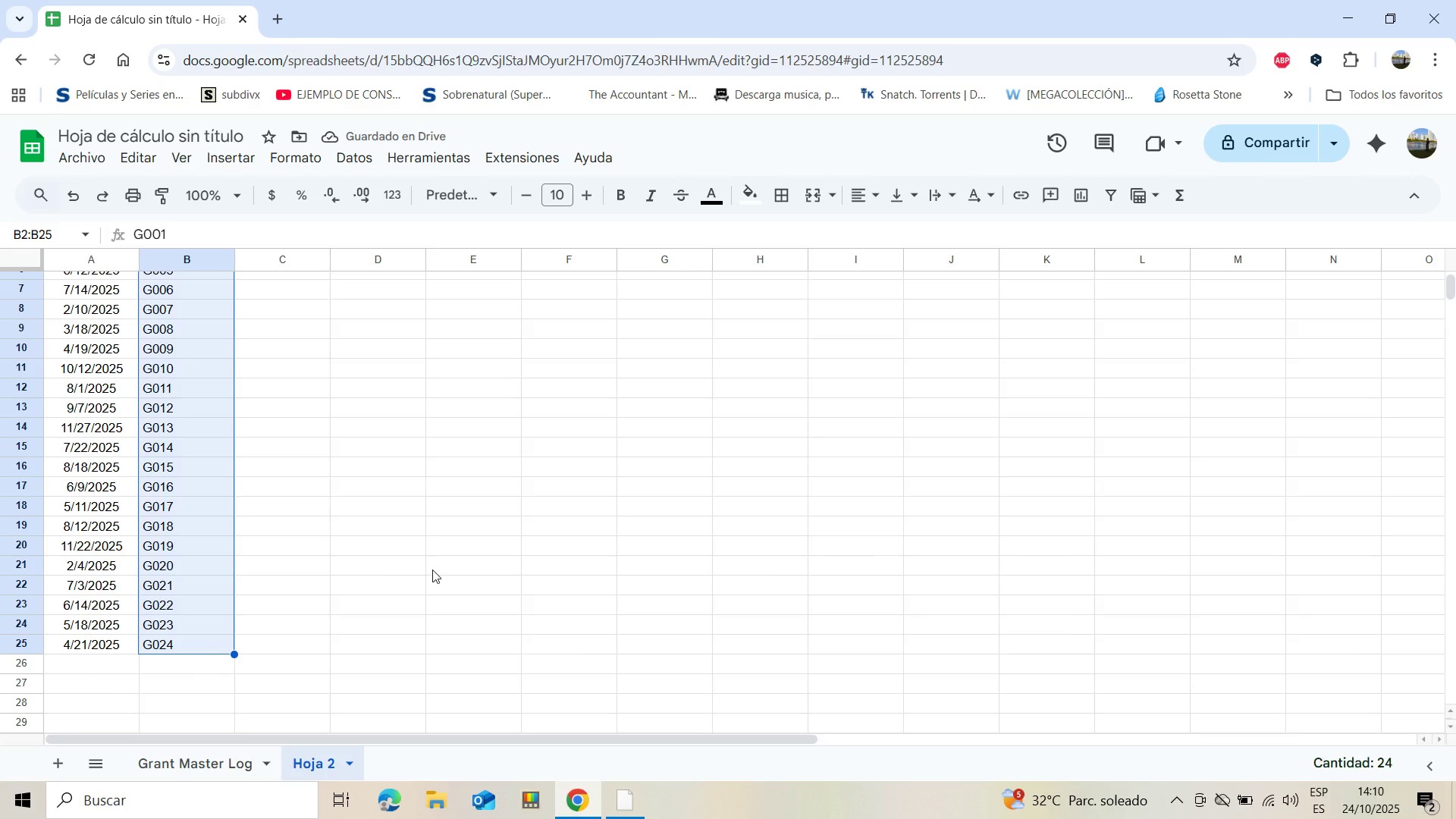 
scroll: coordinate [433, 570], scroll_direction: up, amount: 7.0
 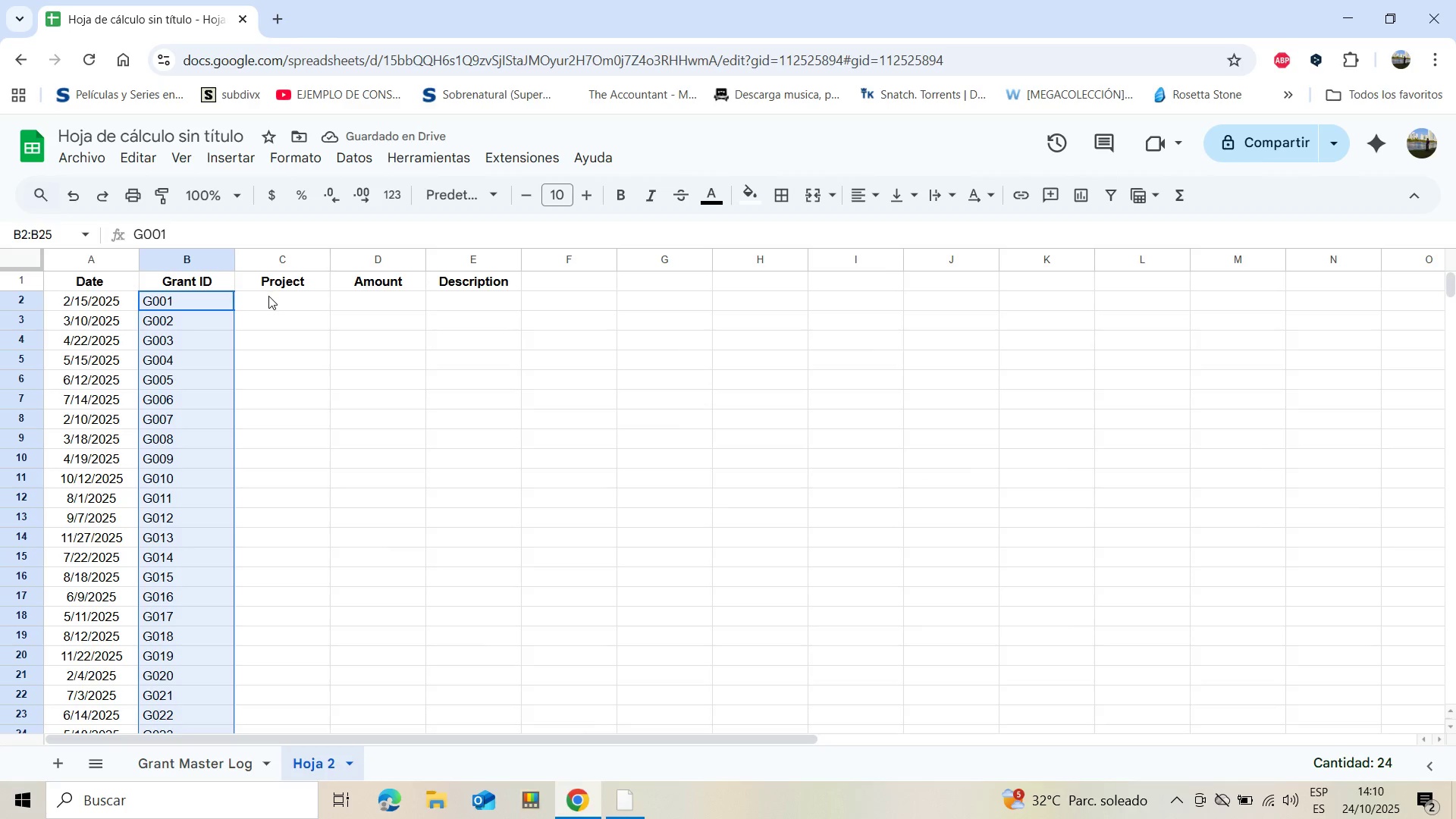 
left_click([270, 298])